 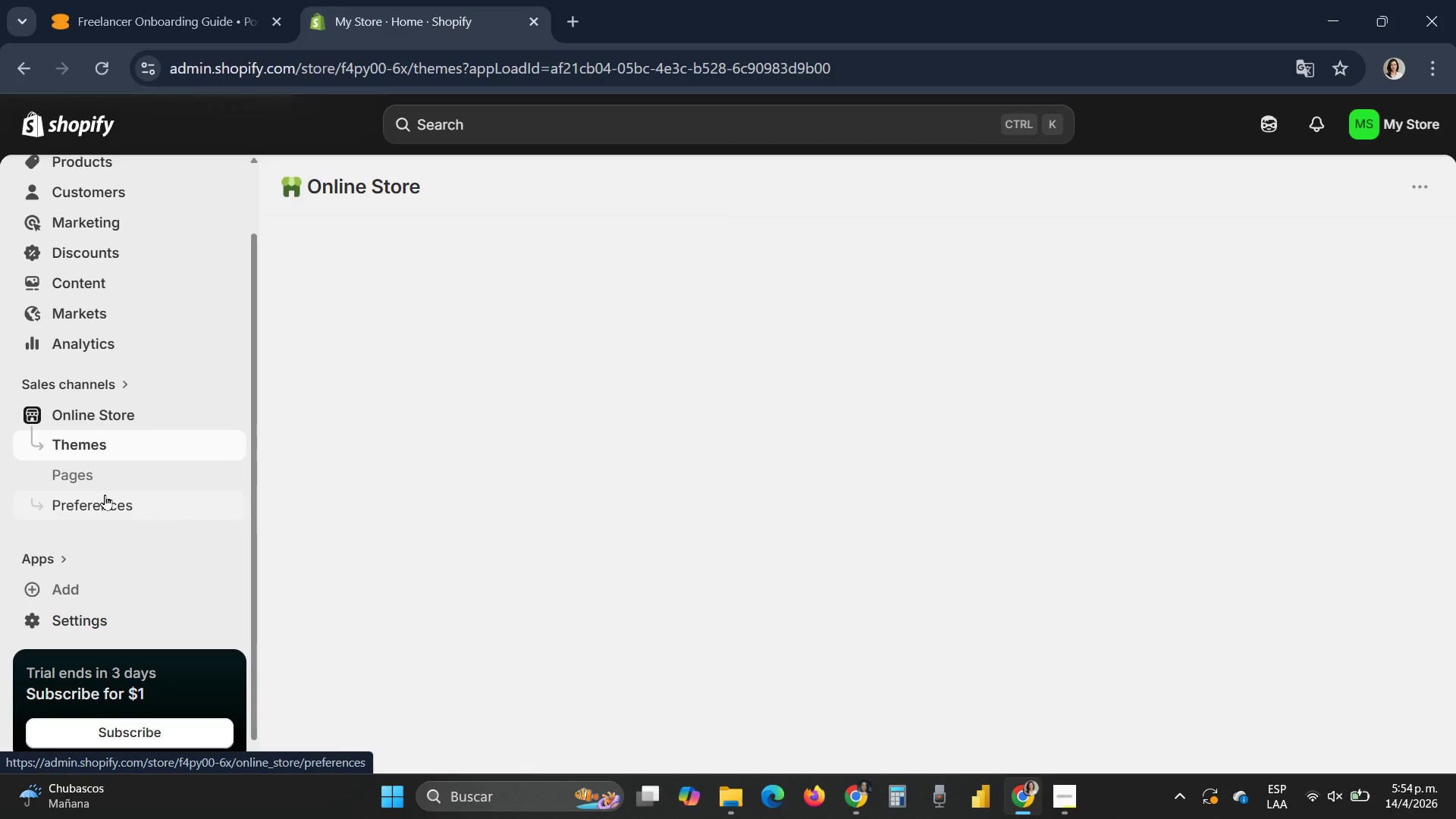 
left_click([113, 446])
 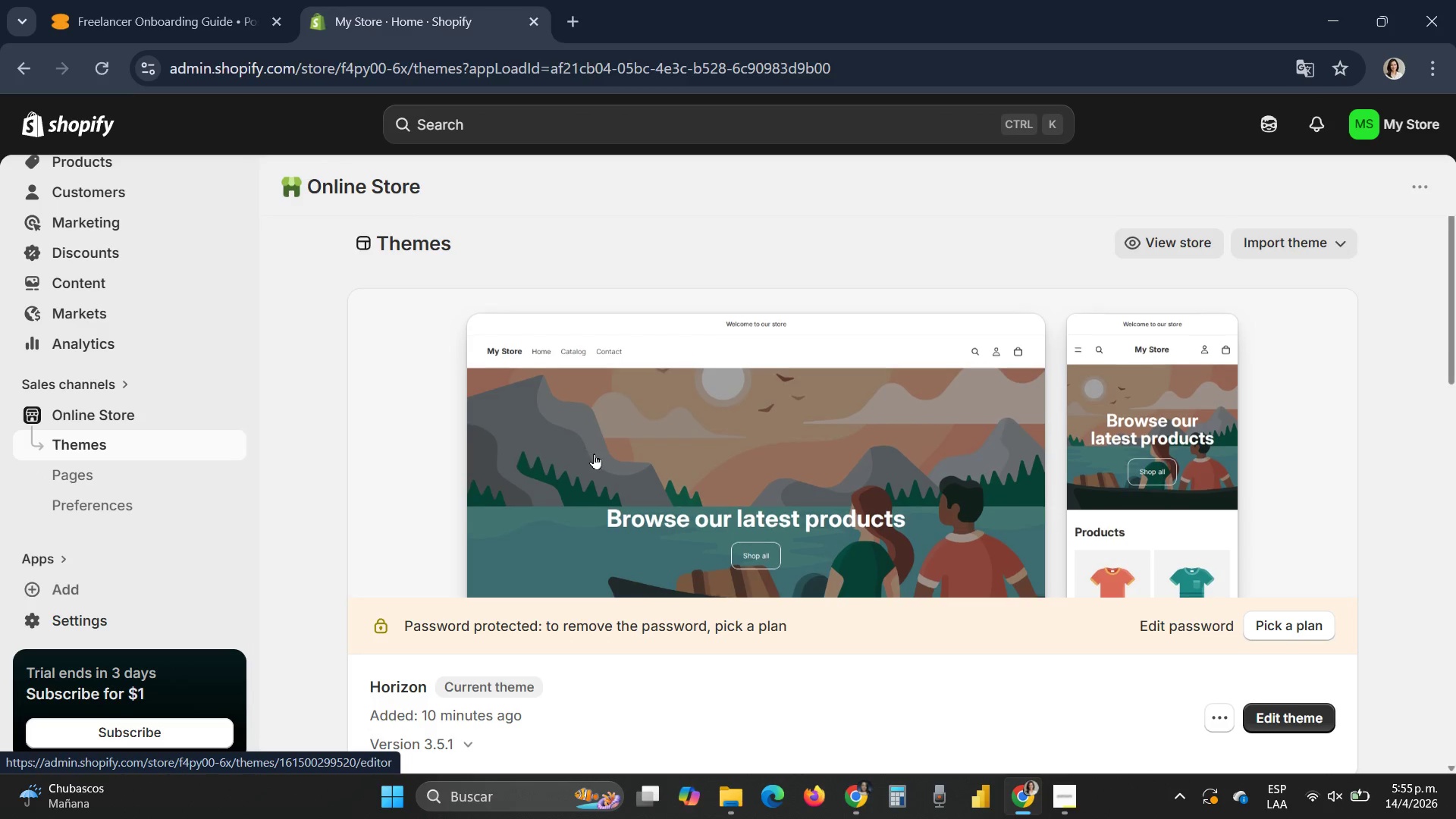 
scroll: coordinate [984, 605], scroll_direction: down, amount: 1.0
 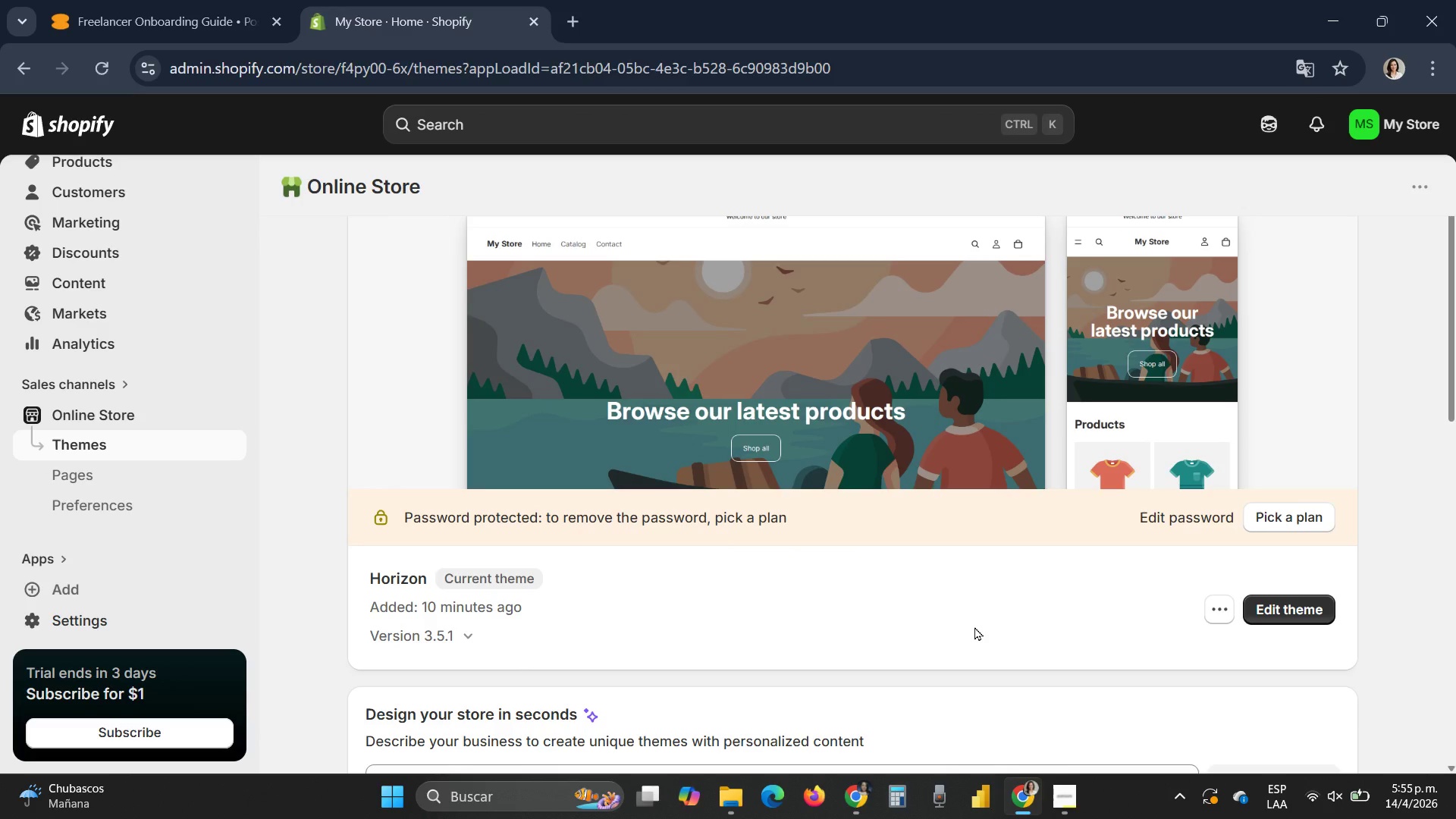 
scroll: coordinate [975, 626], scroll_direction: up, amount: 3.0
 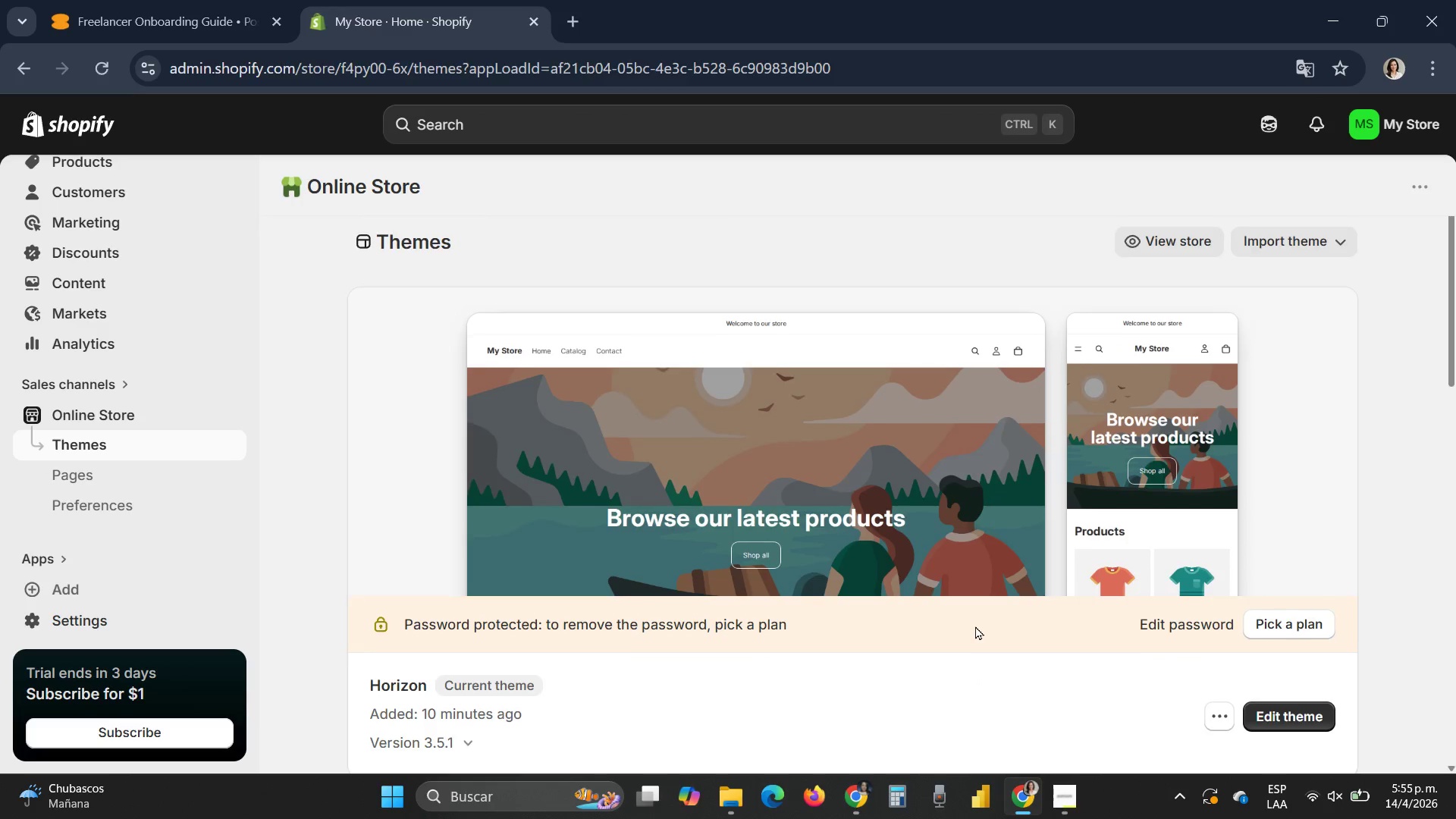 
scroll: coordinate [975, 626], scroll_direction: down, amount: 2.0
 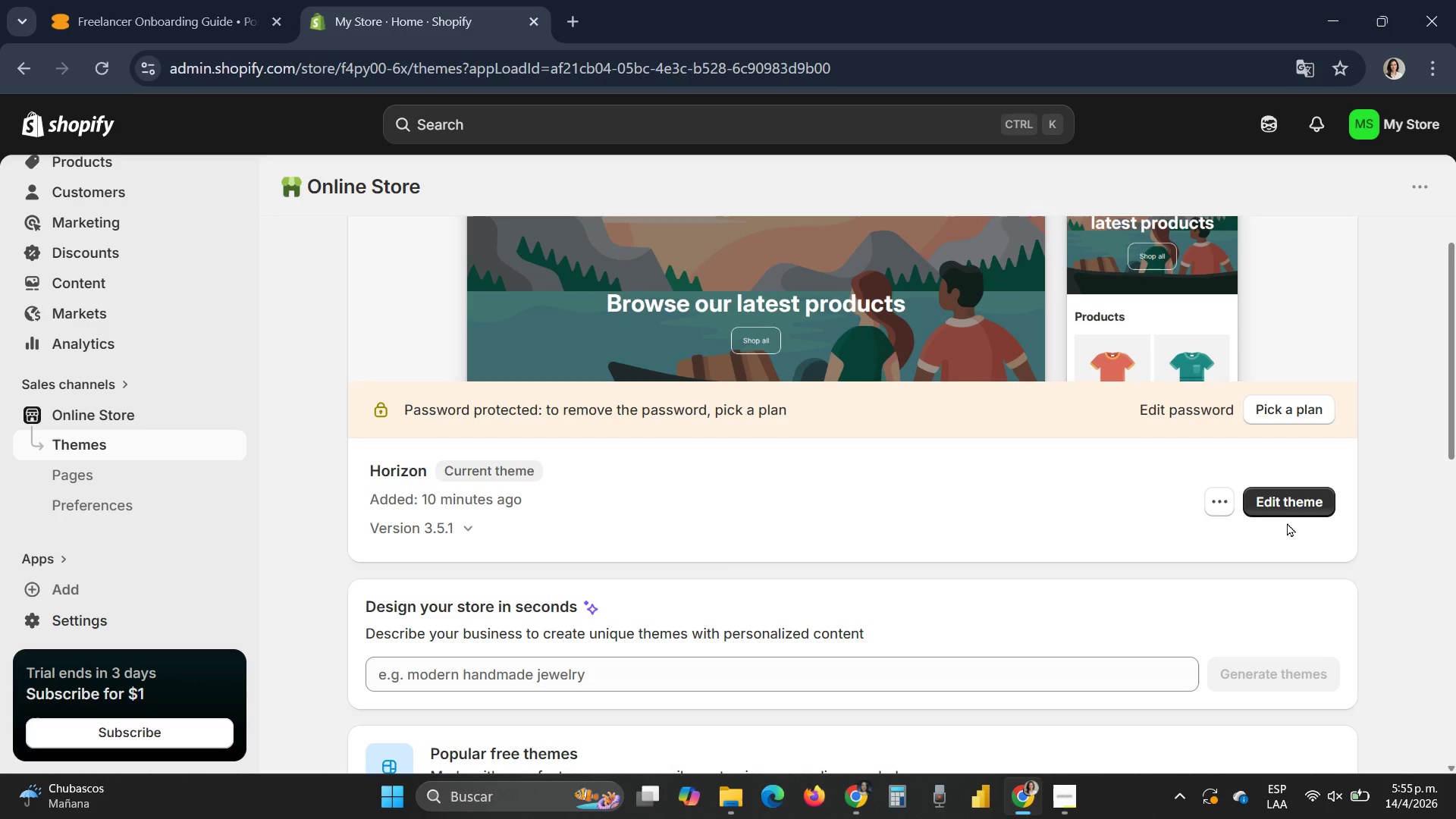 
wait(14.72)
 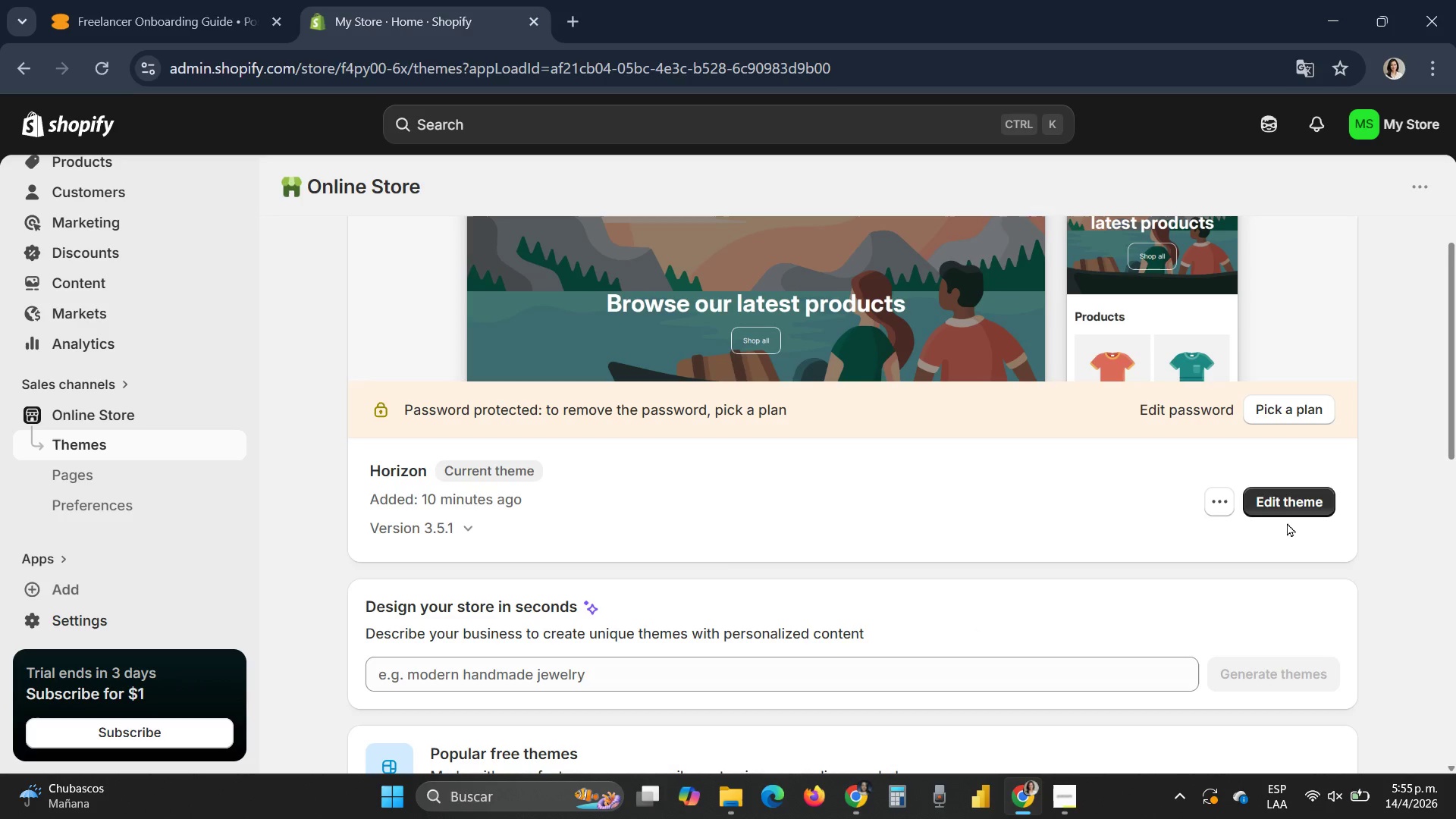 
left_click([1282, 497])
 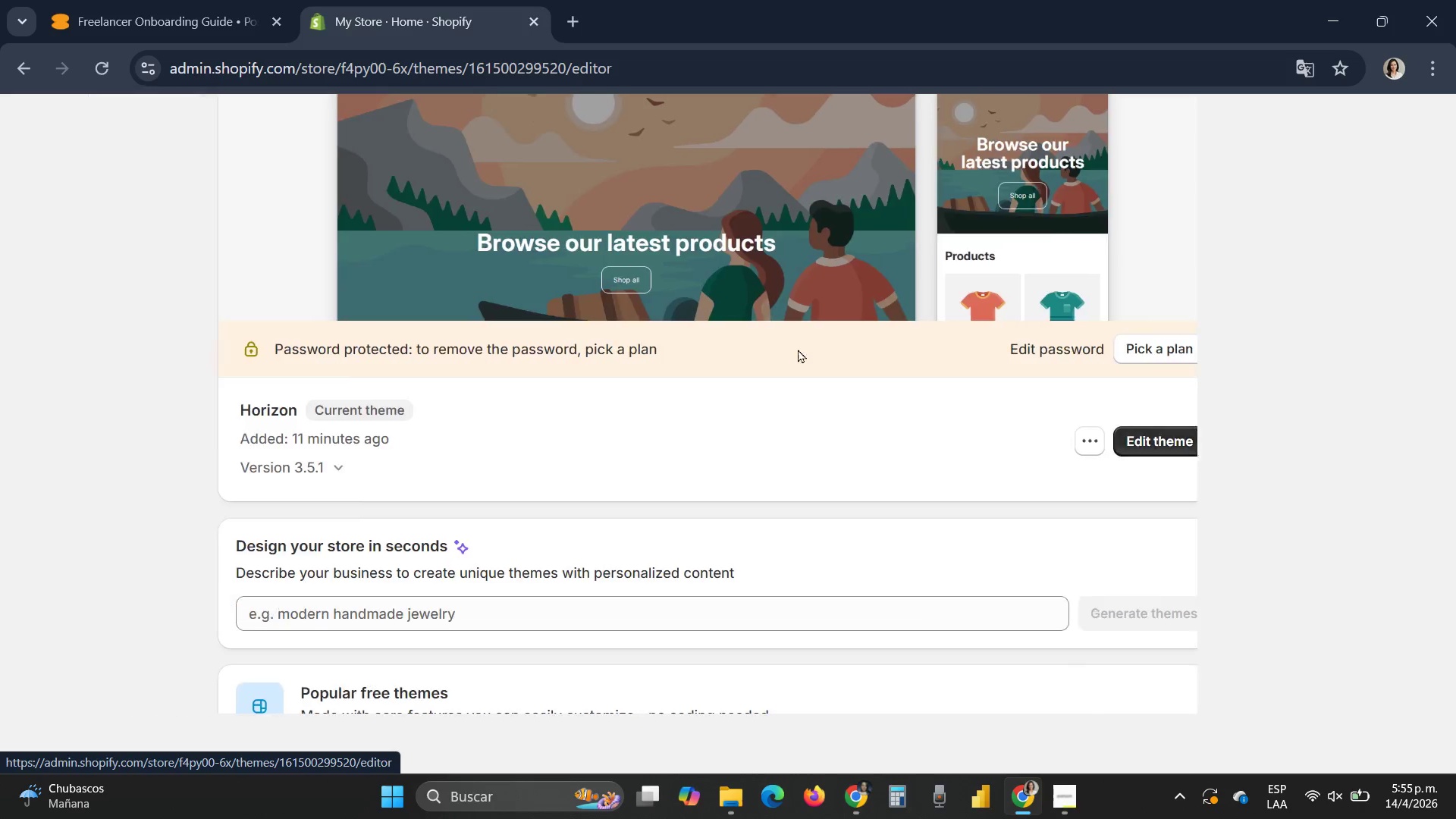 
mouse_move([767, 412])
 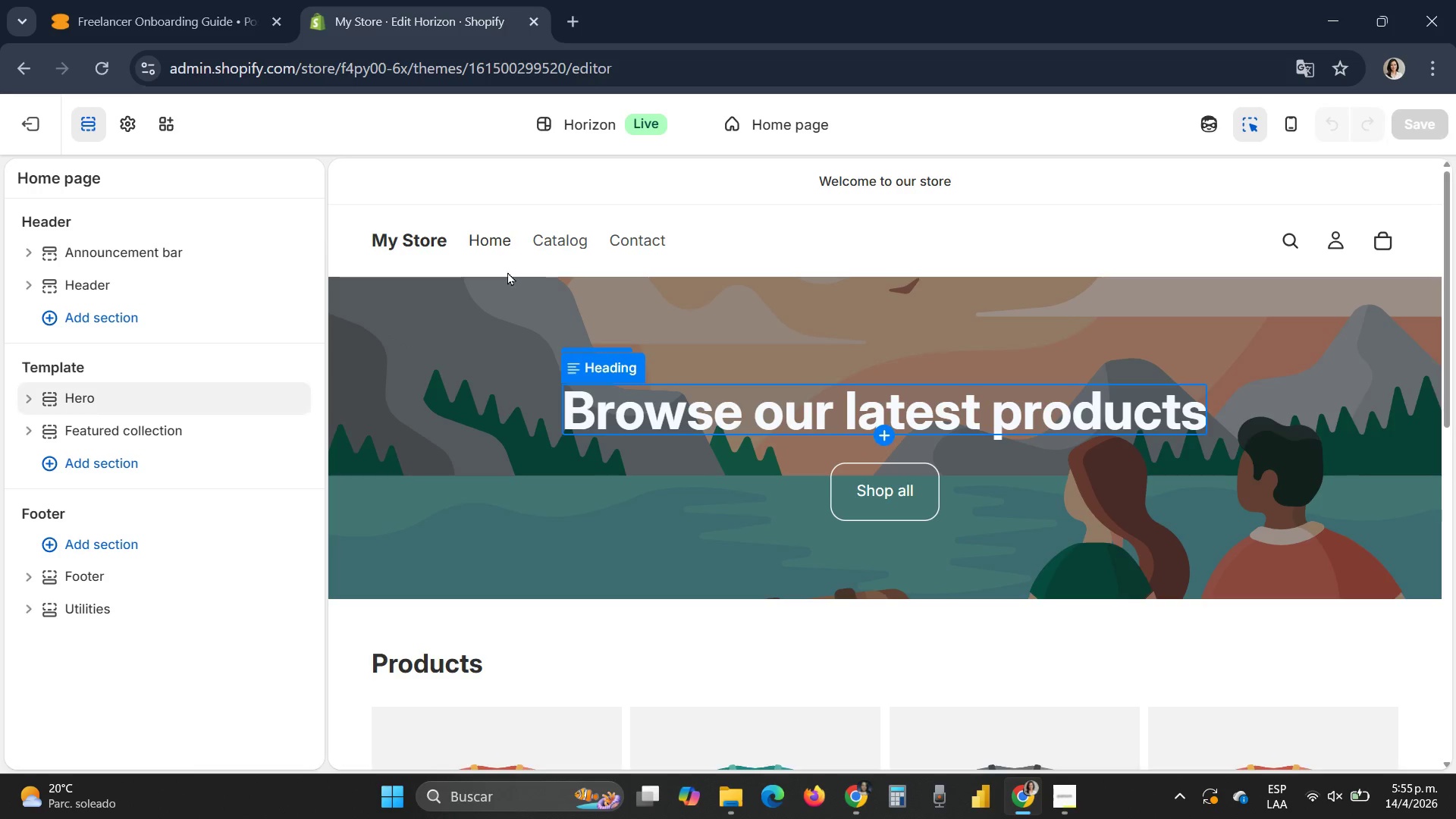 
mouse_move([532, 287])
 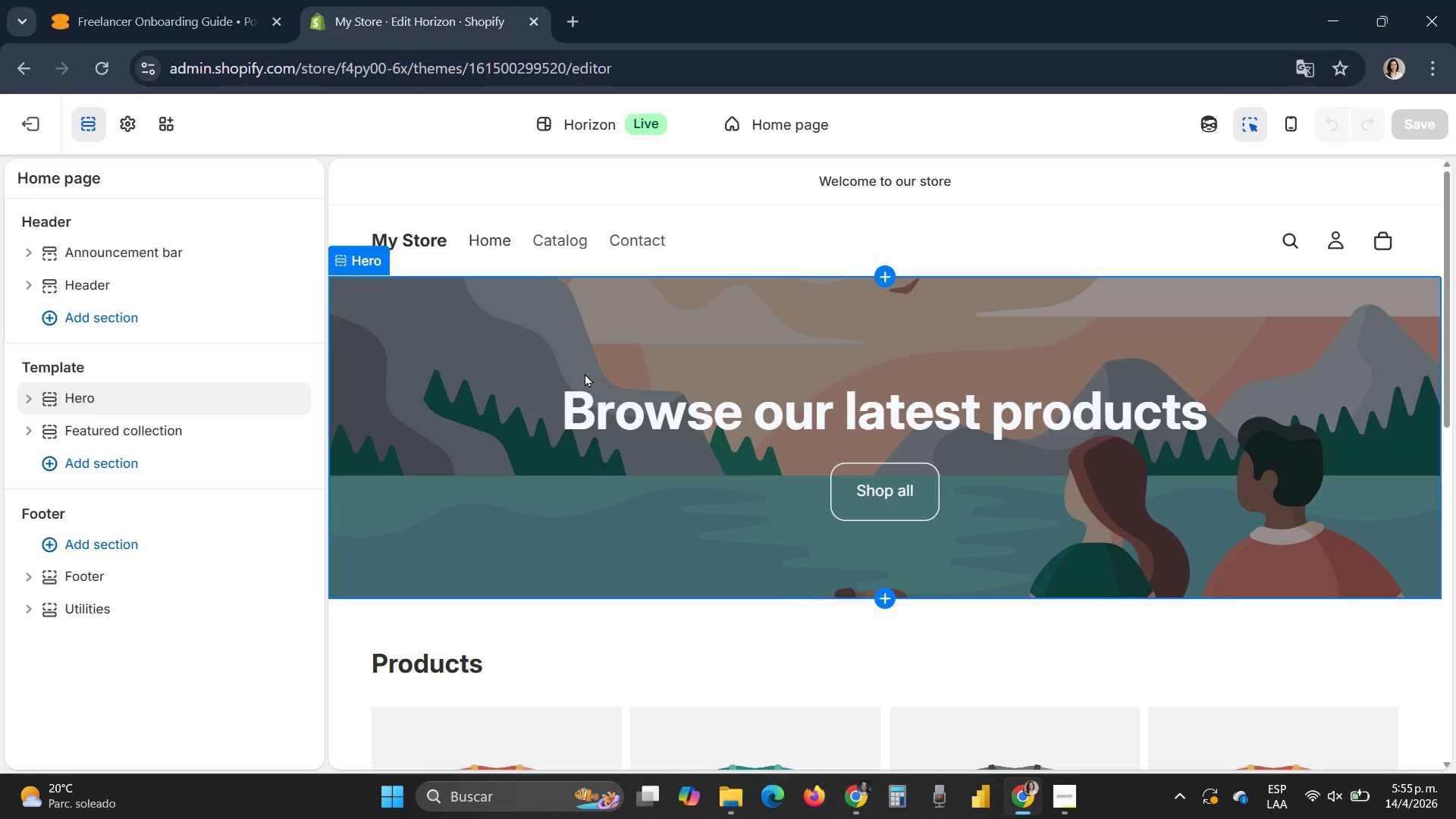 
wait(10.68)
 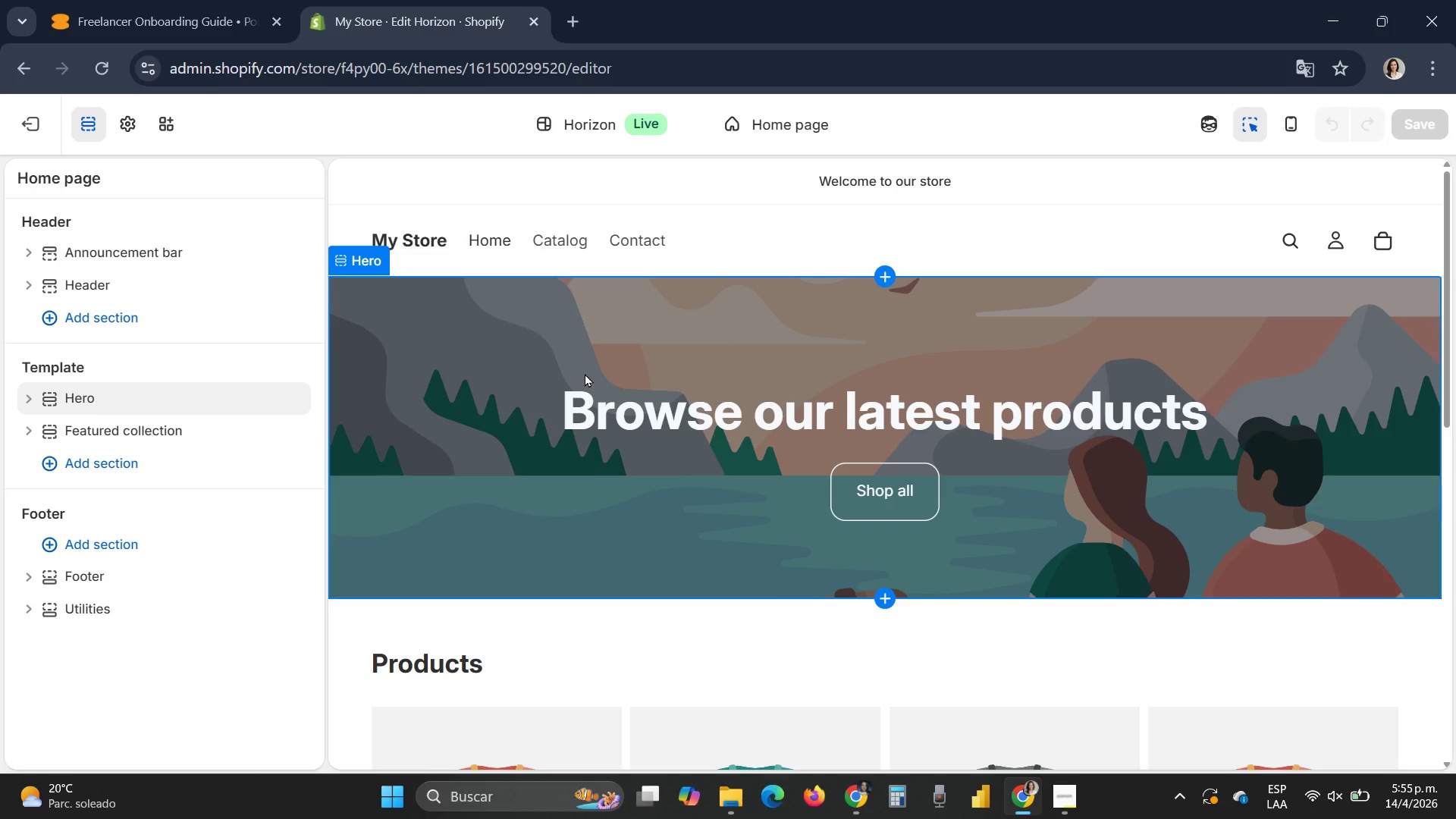 
left_click([792, 711])
 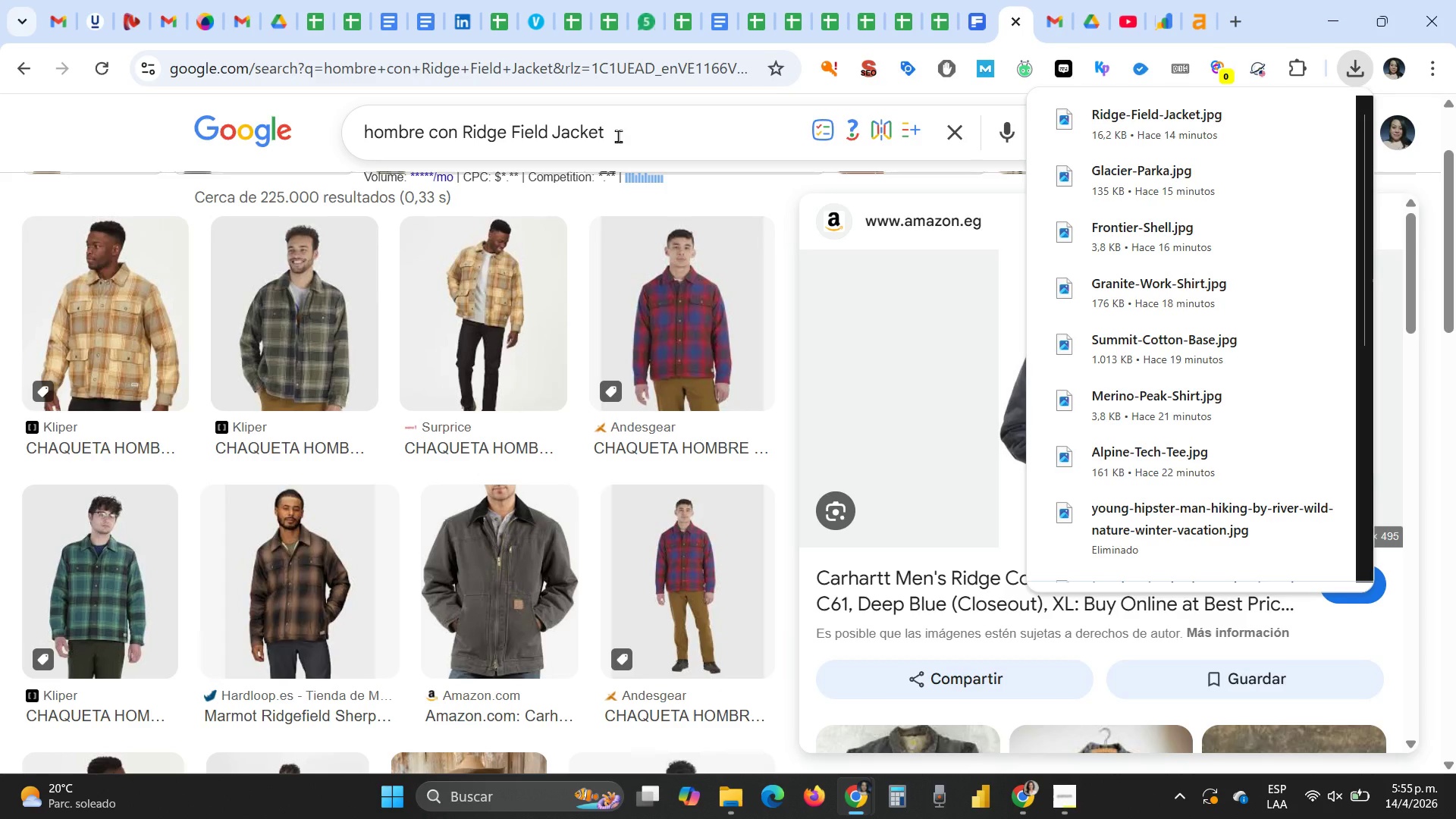 
left_click_drag(start_coordinate=[618, 136], to_coordinate=[322, 139])
 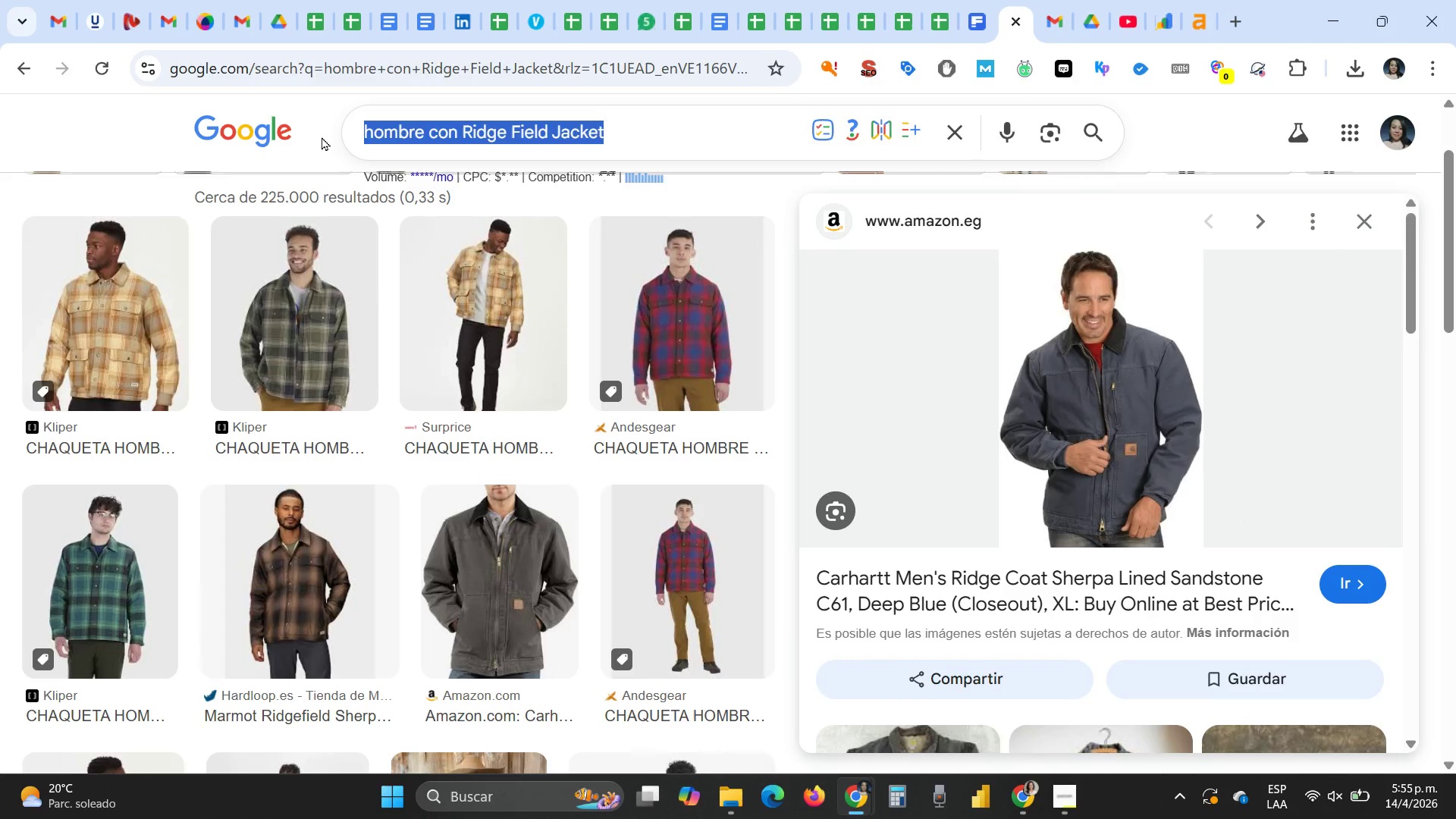 
type(camisas hombre)
 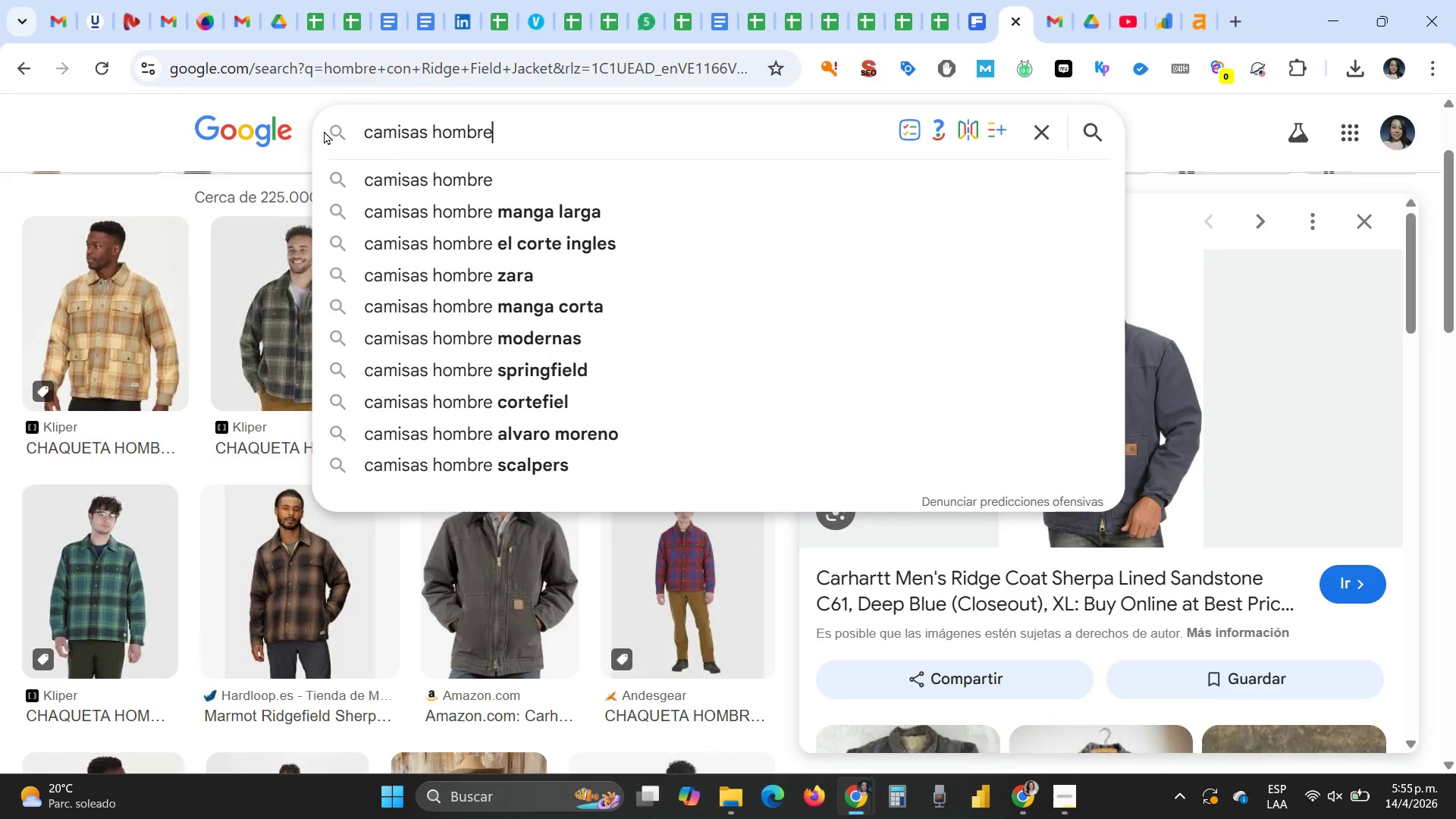 
key(Enter)
 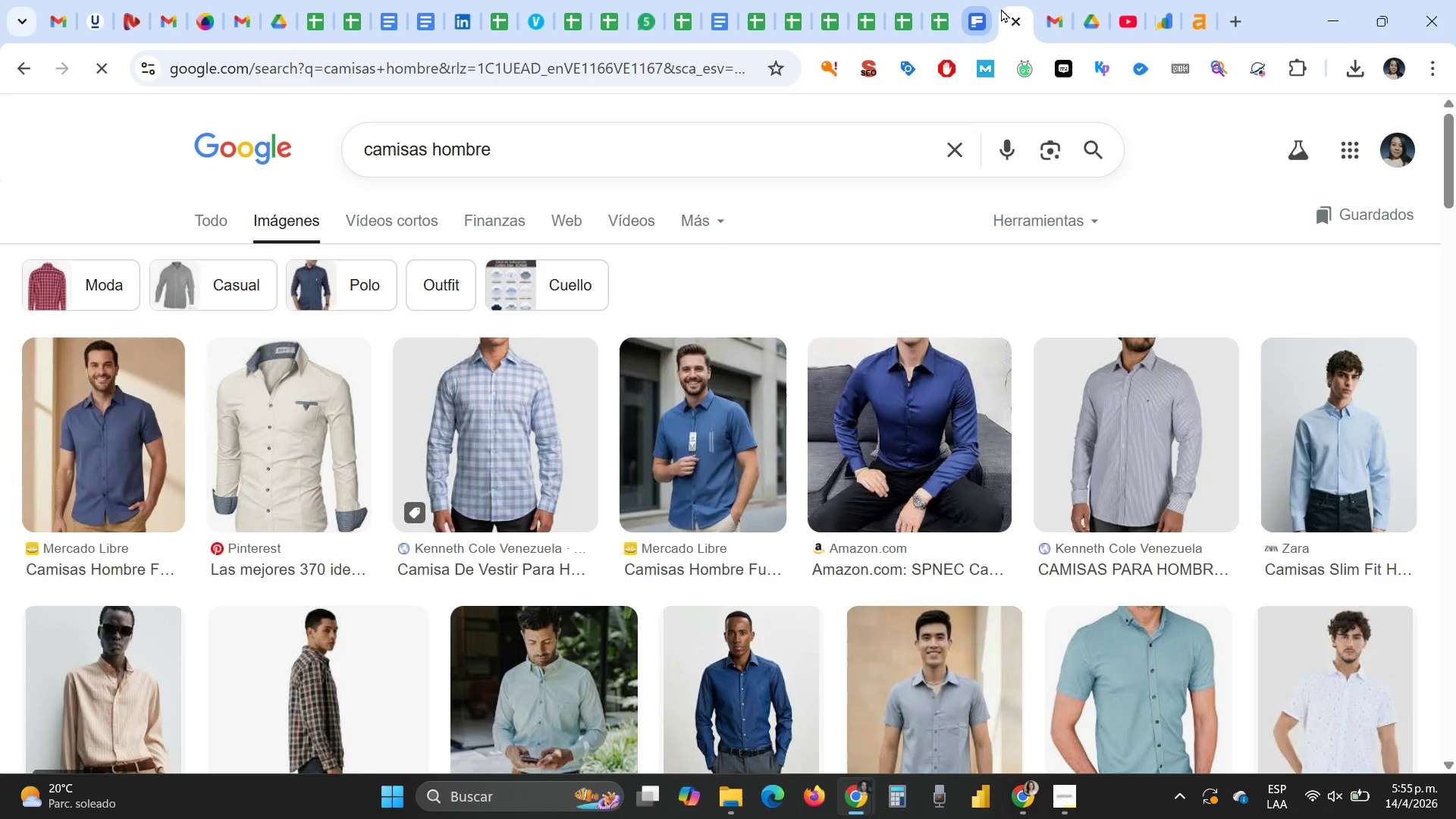 
left_click_drag(start_coordinate=[1004, 14], to_coordinate=[947, 71])
 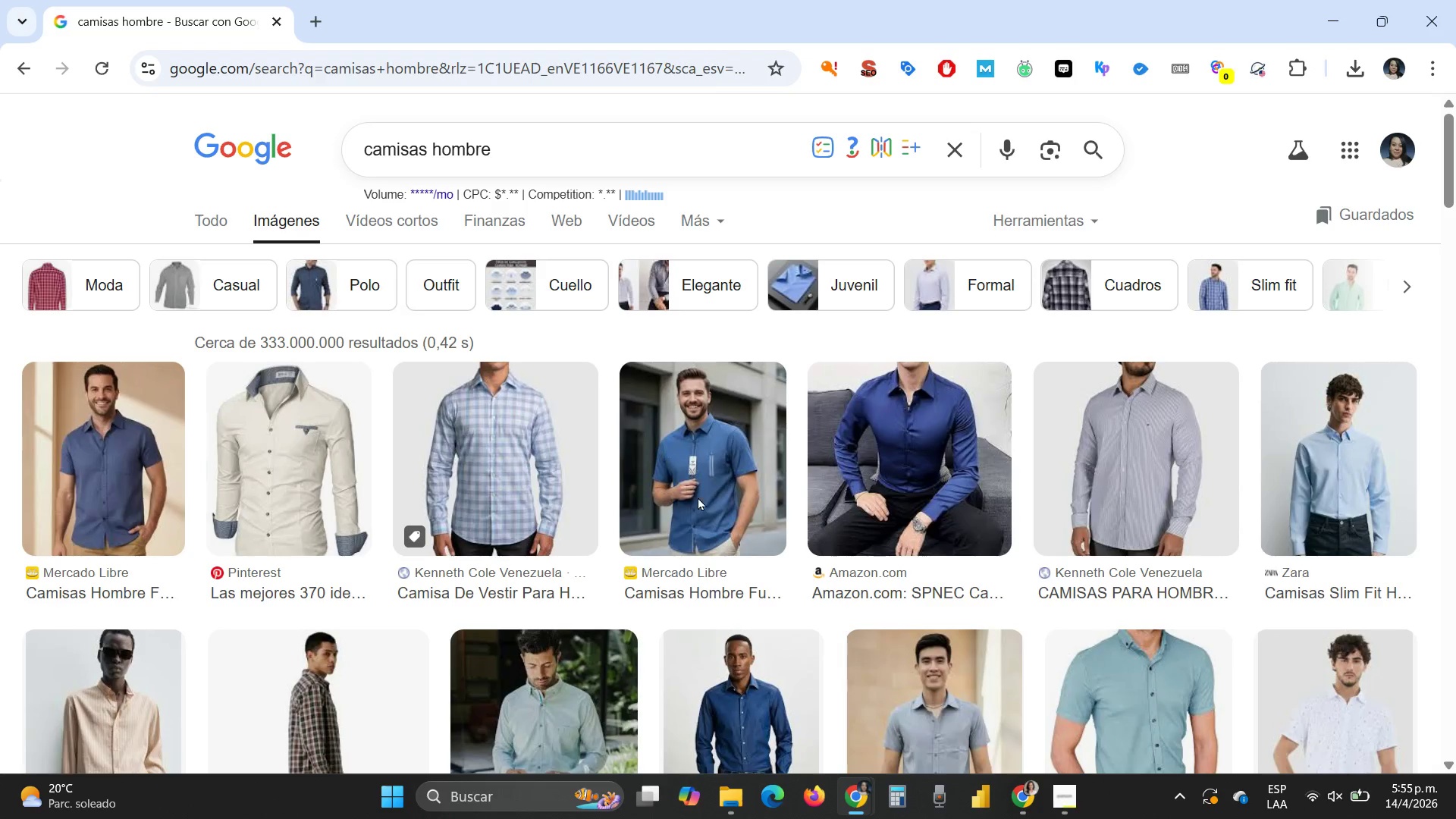 
wait(6.09)
 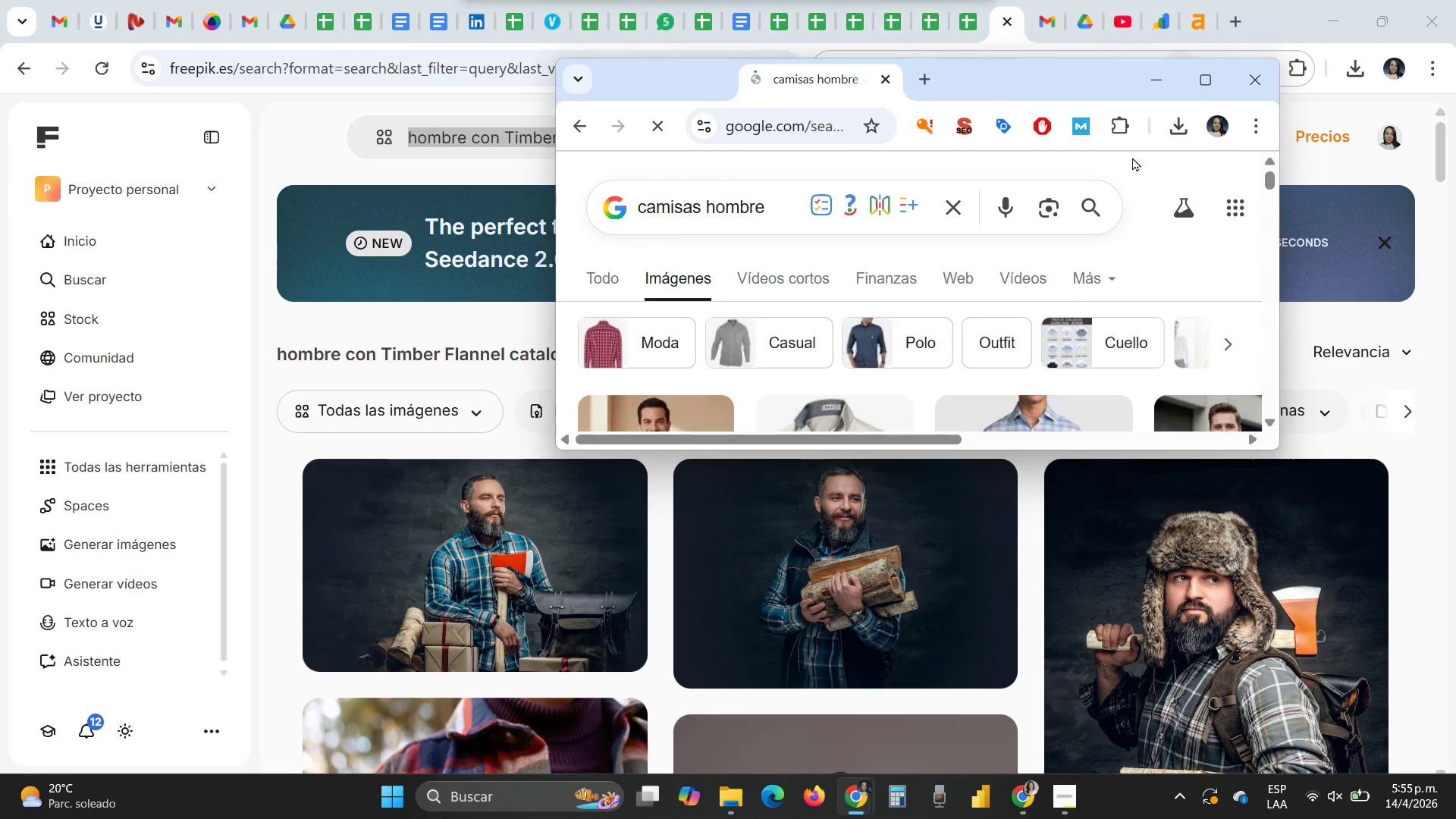 
scroll: coordinate [644, 538], scroll_direction: down, amount: 12.0
 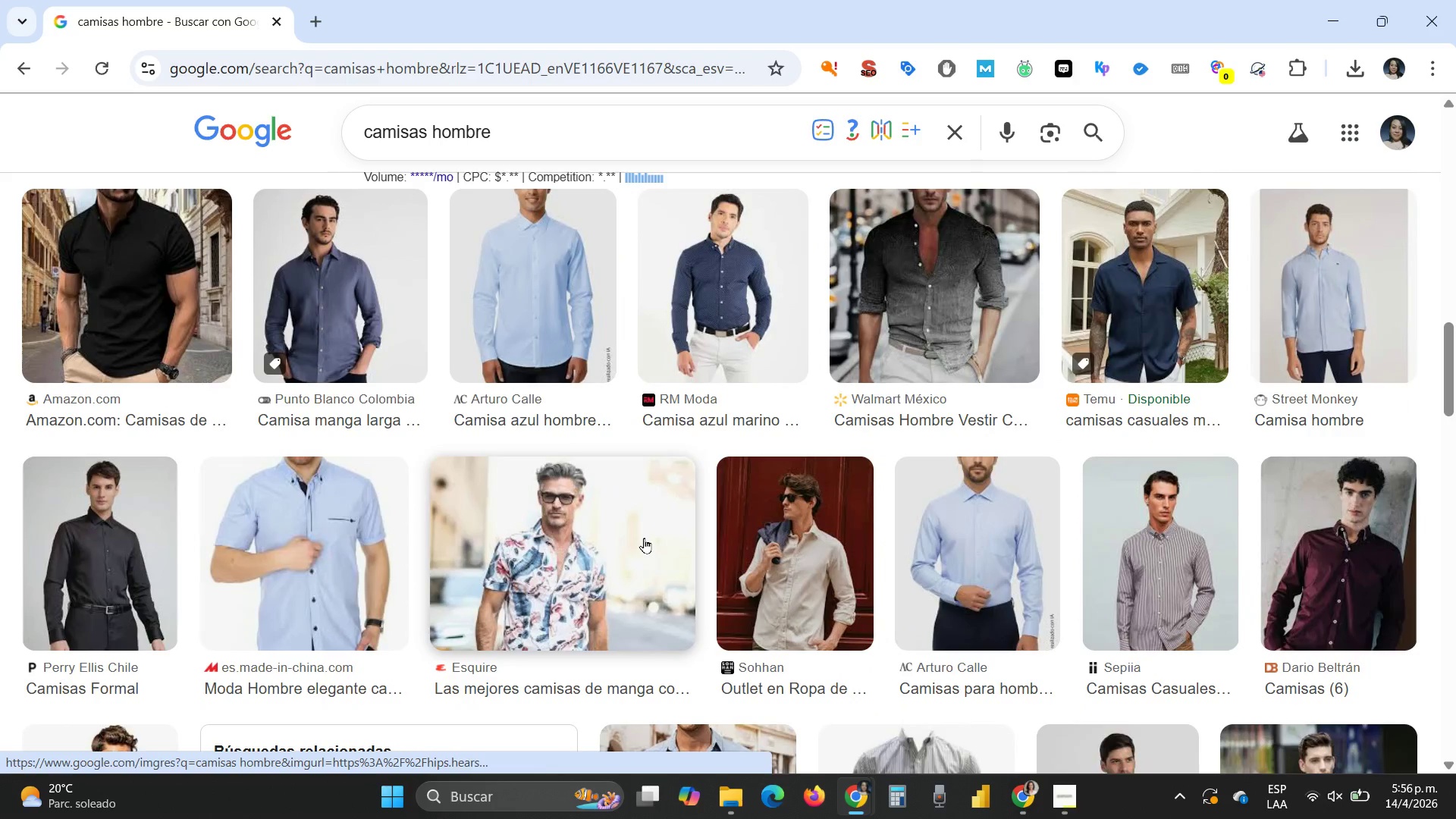 
scroll: coordinate [644, 538], scroll_direction: down, amount: 4.0
 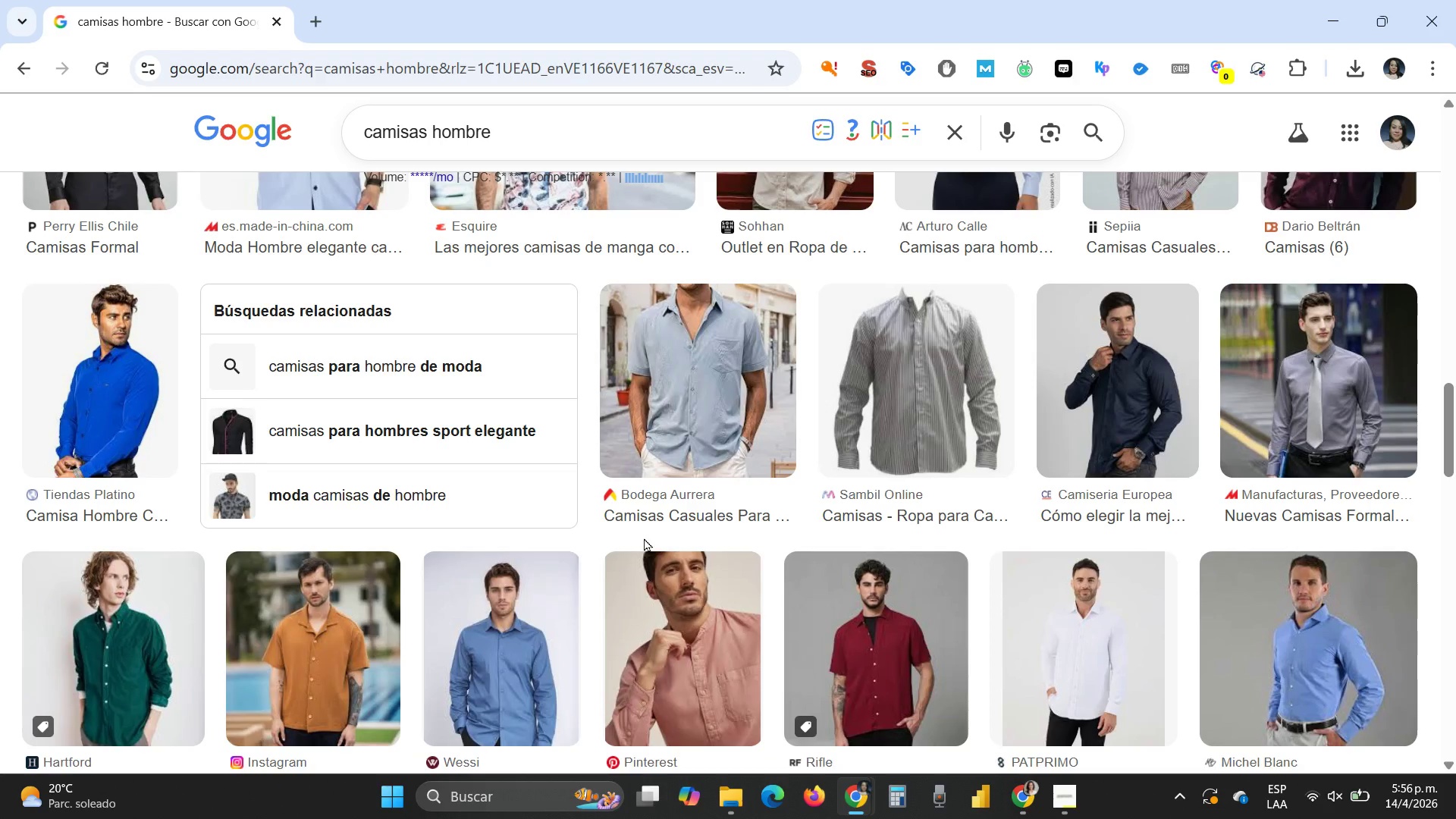 
scroll: coordinate [644, 538], scroll_direction: up, amount: 19.0
 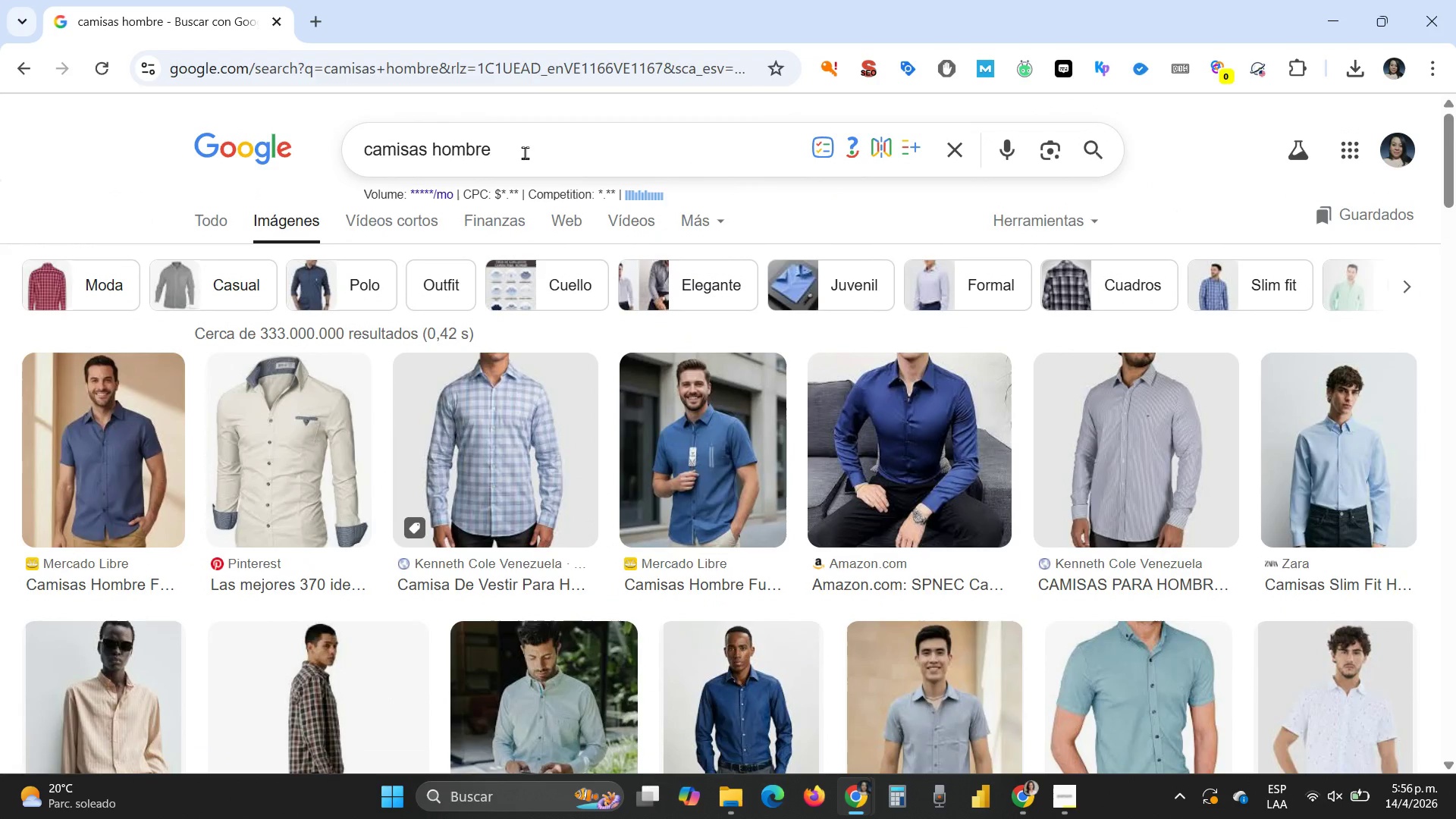 
left_click([525, 152])
 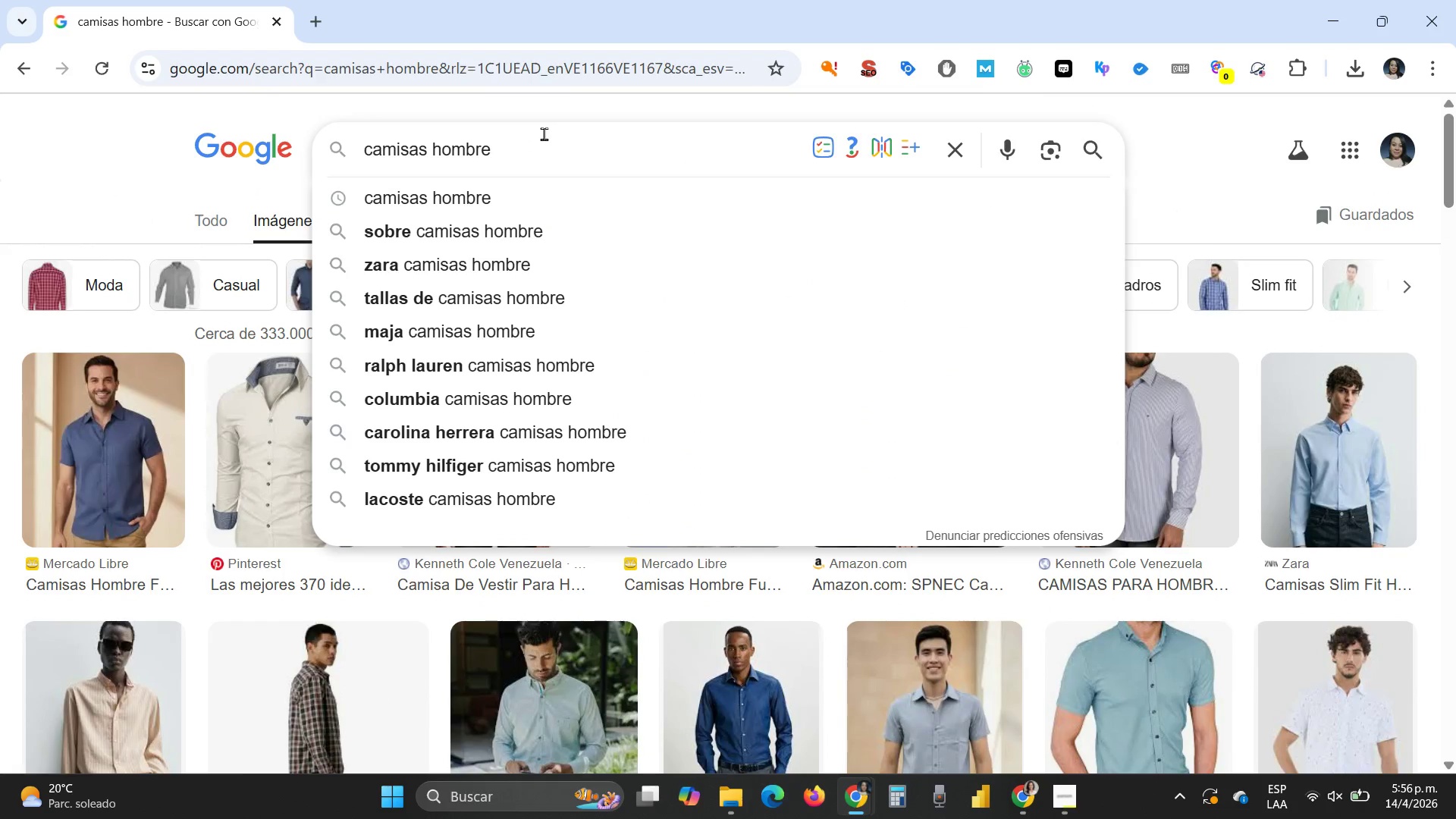 
left_click_drag(start_coordinate=[539, 136], to_coordinate=[268, 147])
 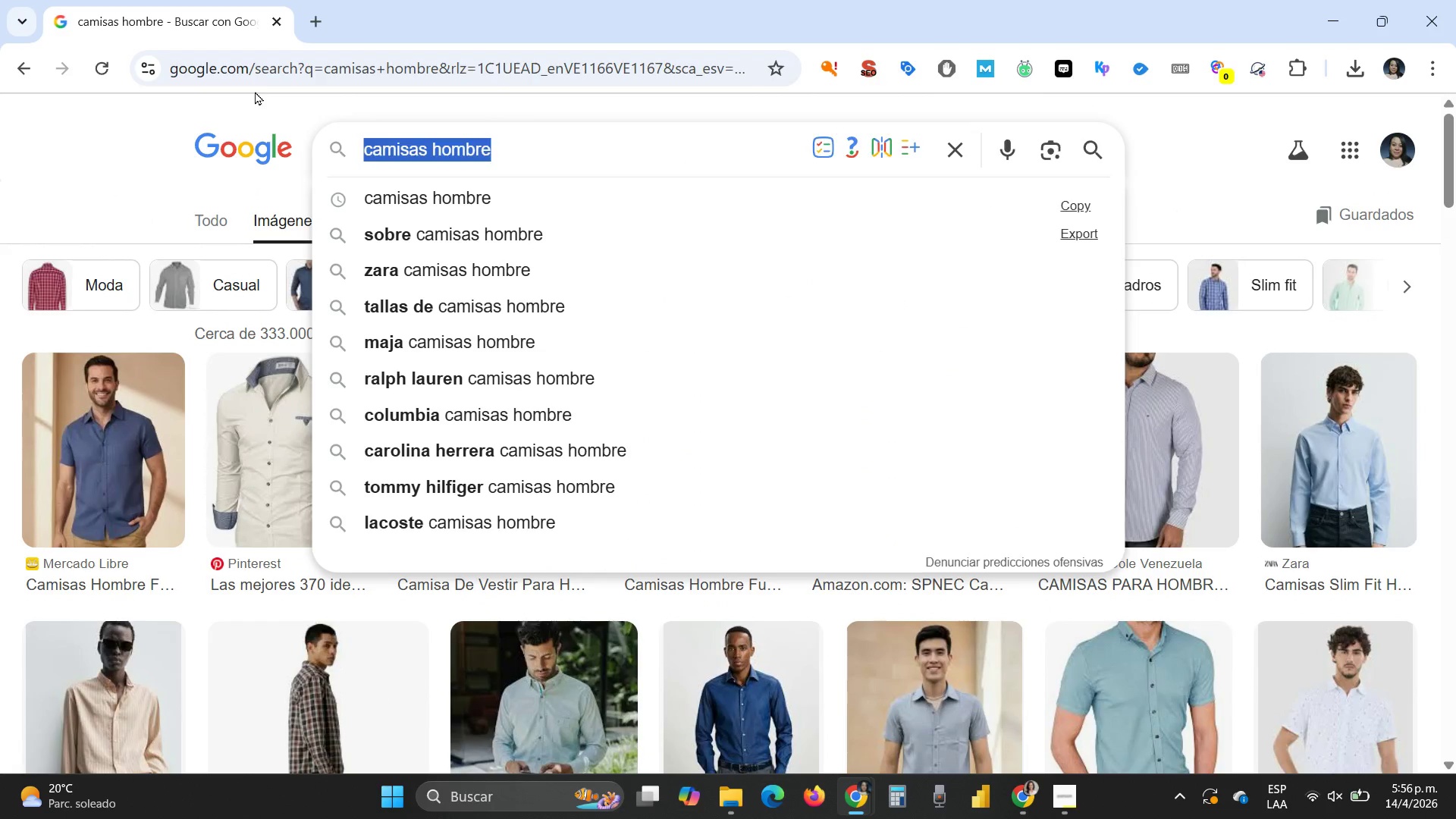 
type(hombre con v)
key(Backspace)
type(camisa)
 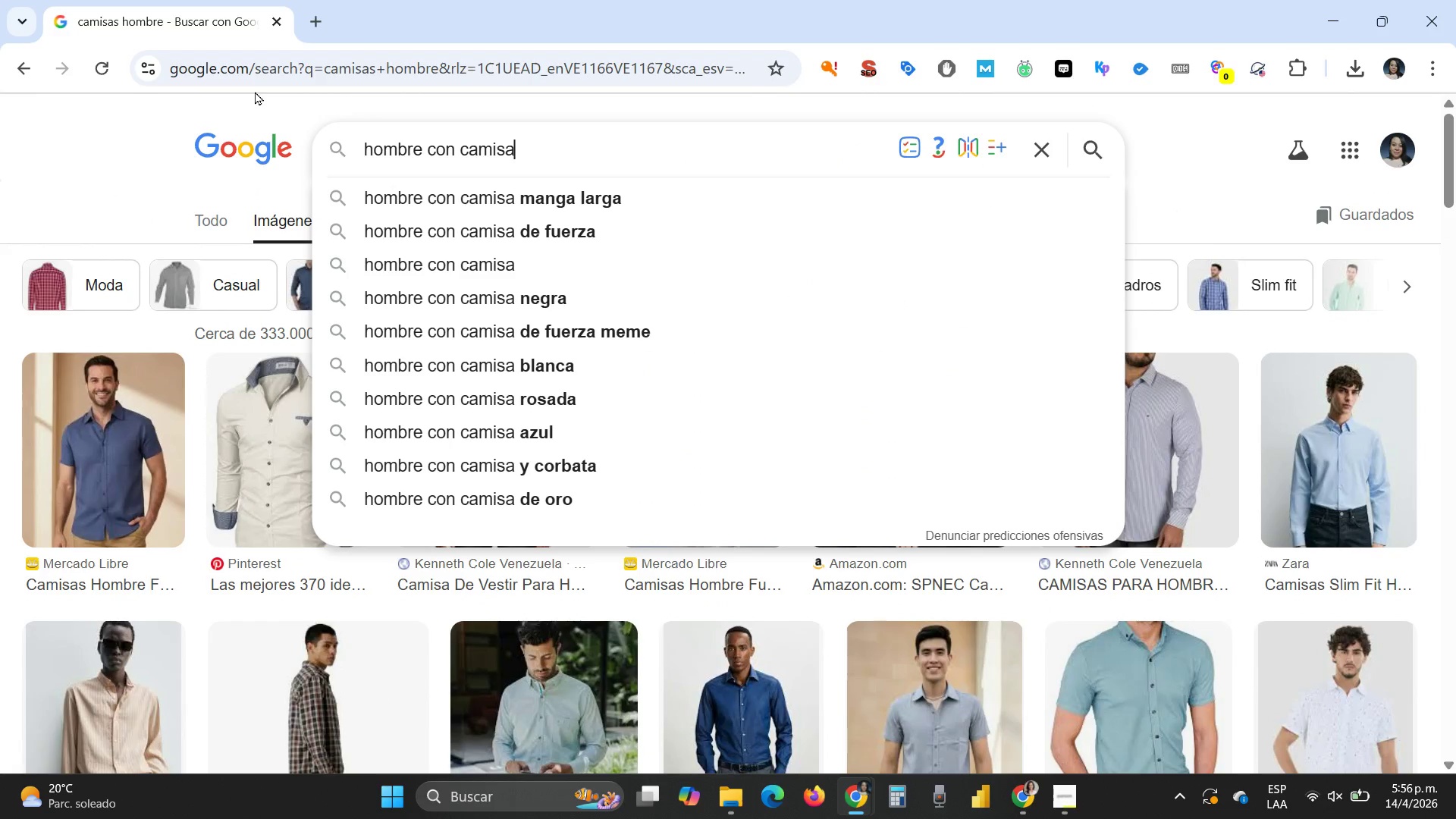 
key(Enter)
 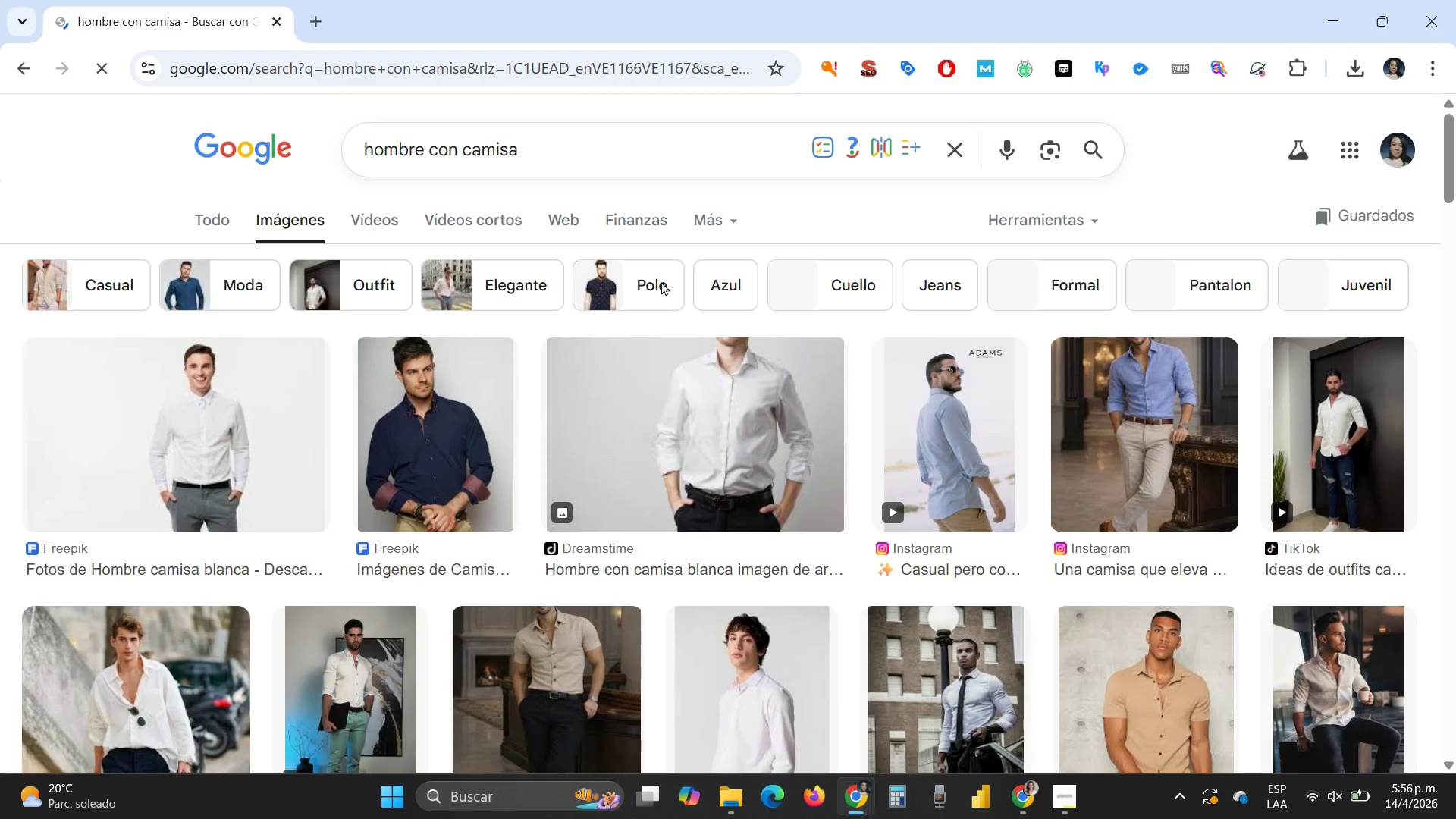 
scroll: coordinate [669, 317], scroll_direction: down, amount: 4.0
 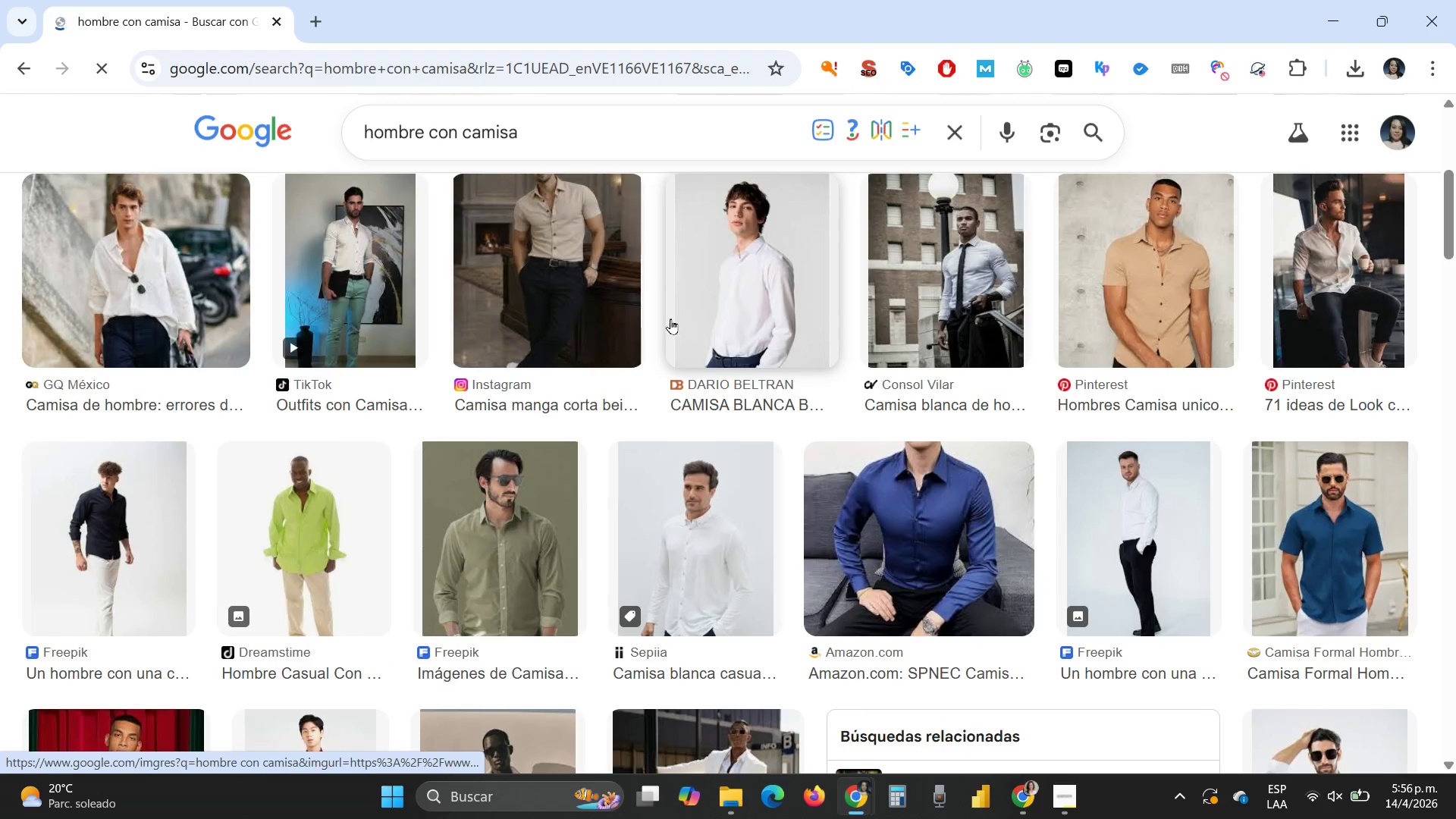 
scroll: coordinate [670, 318], scroll_direction: up, amount: 6.0
 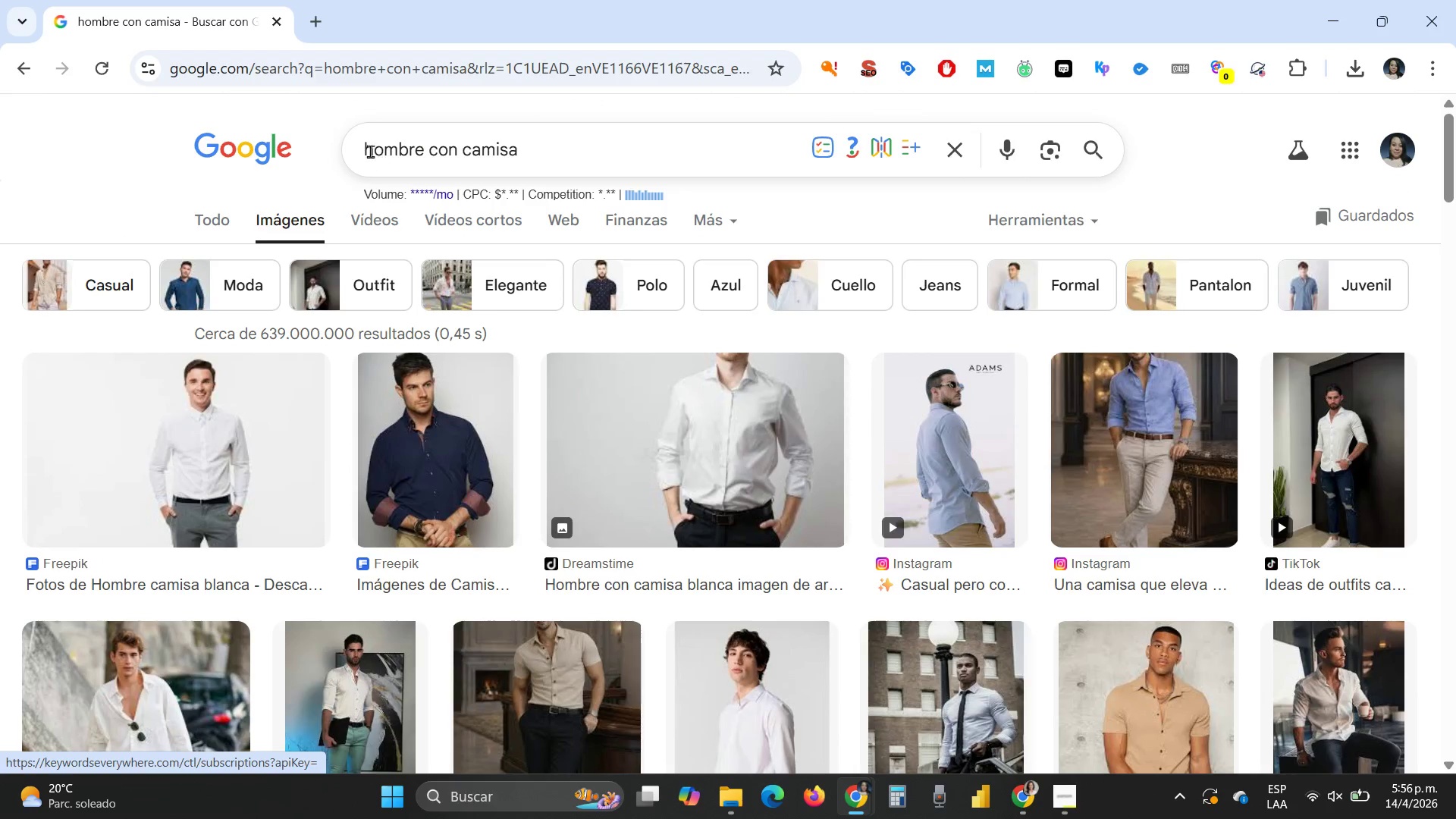 
left_click([363, 145])
 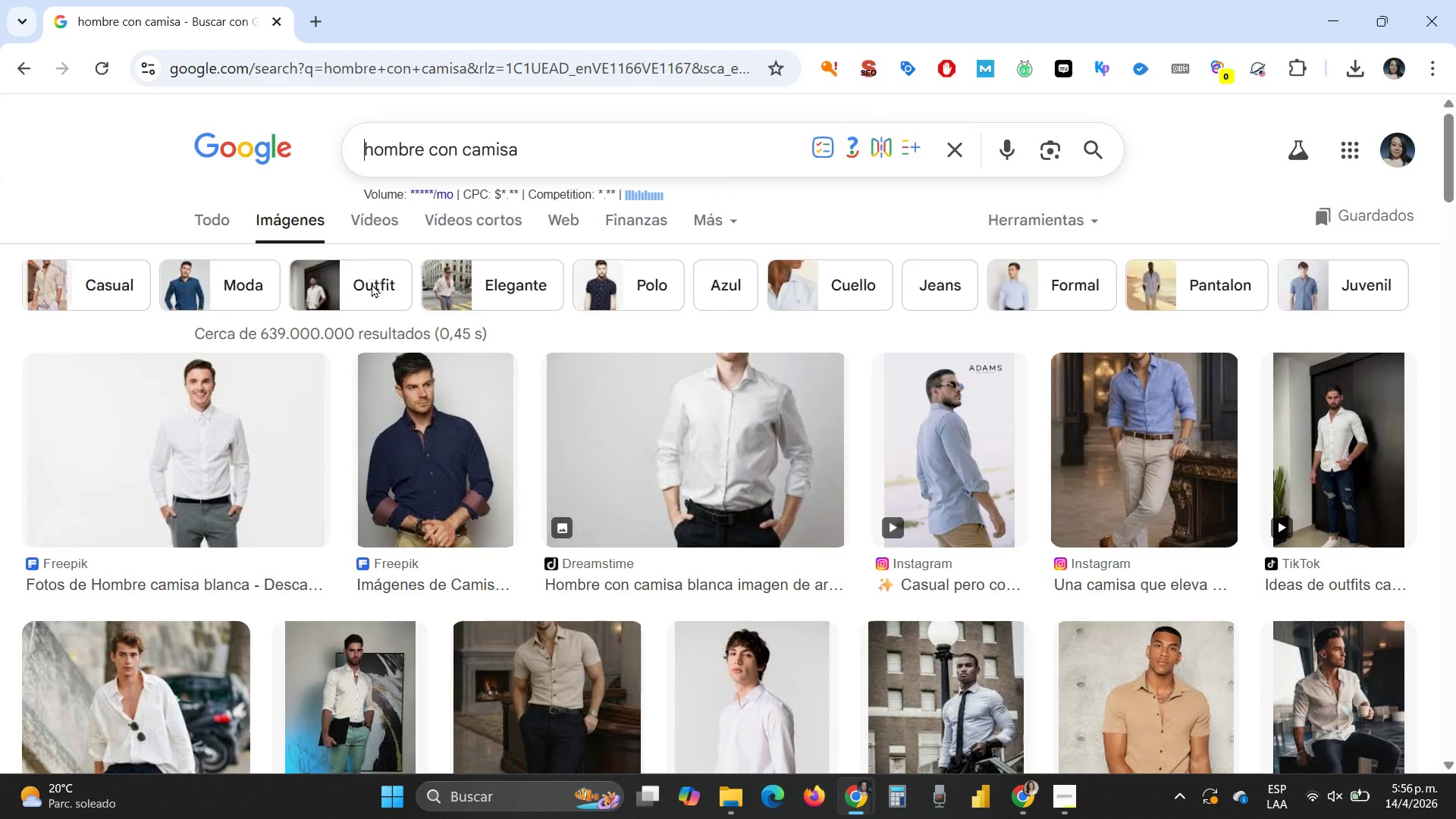 
type(grupo )
 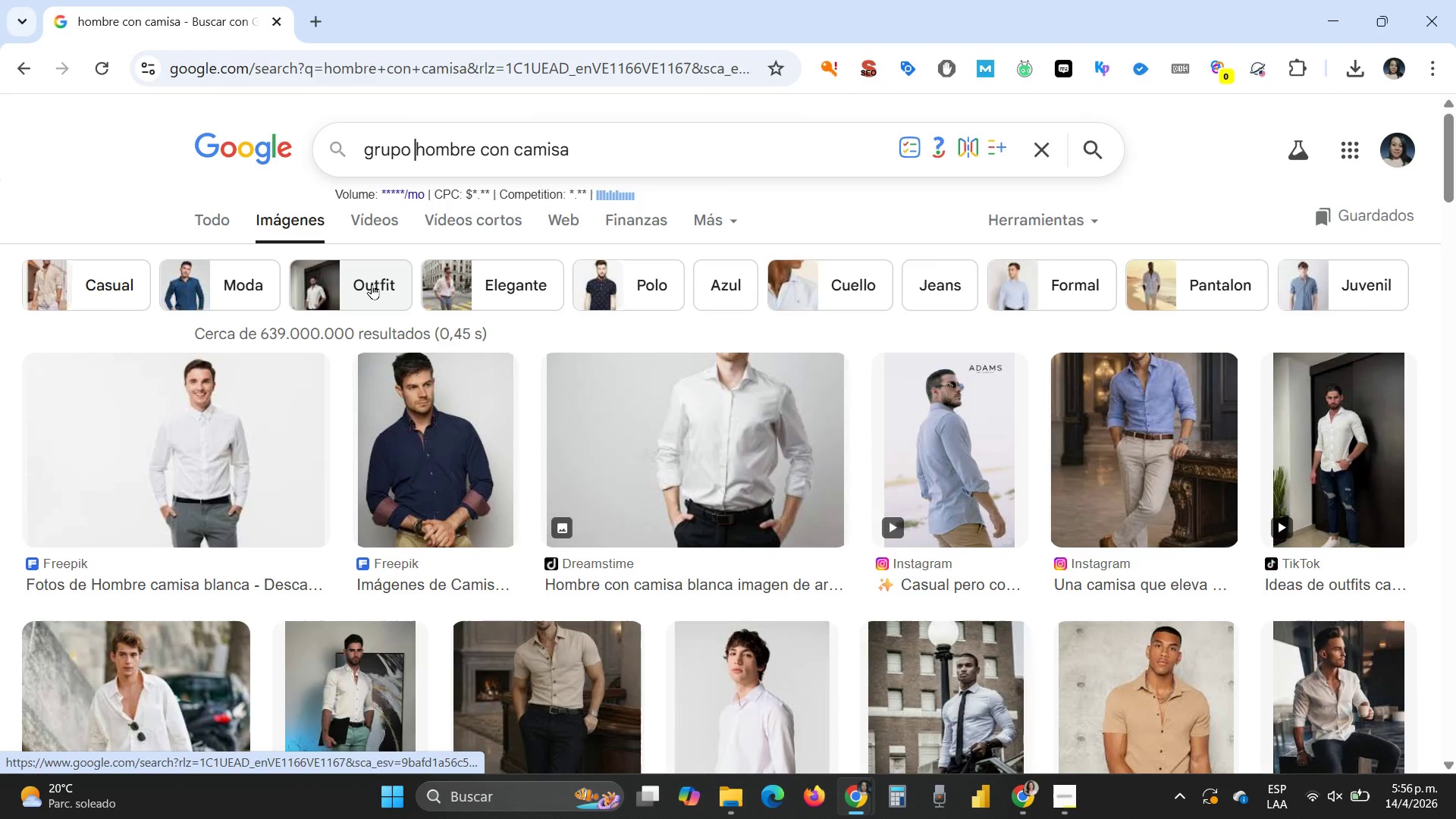 
key(ArrowRight)
 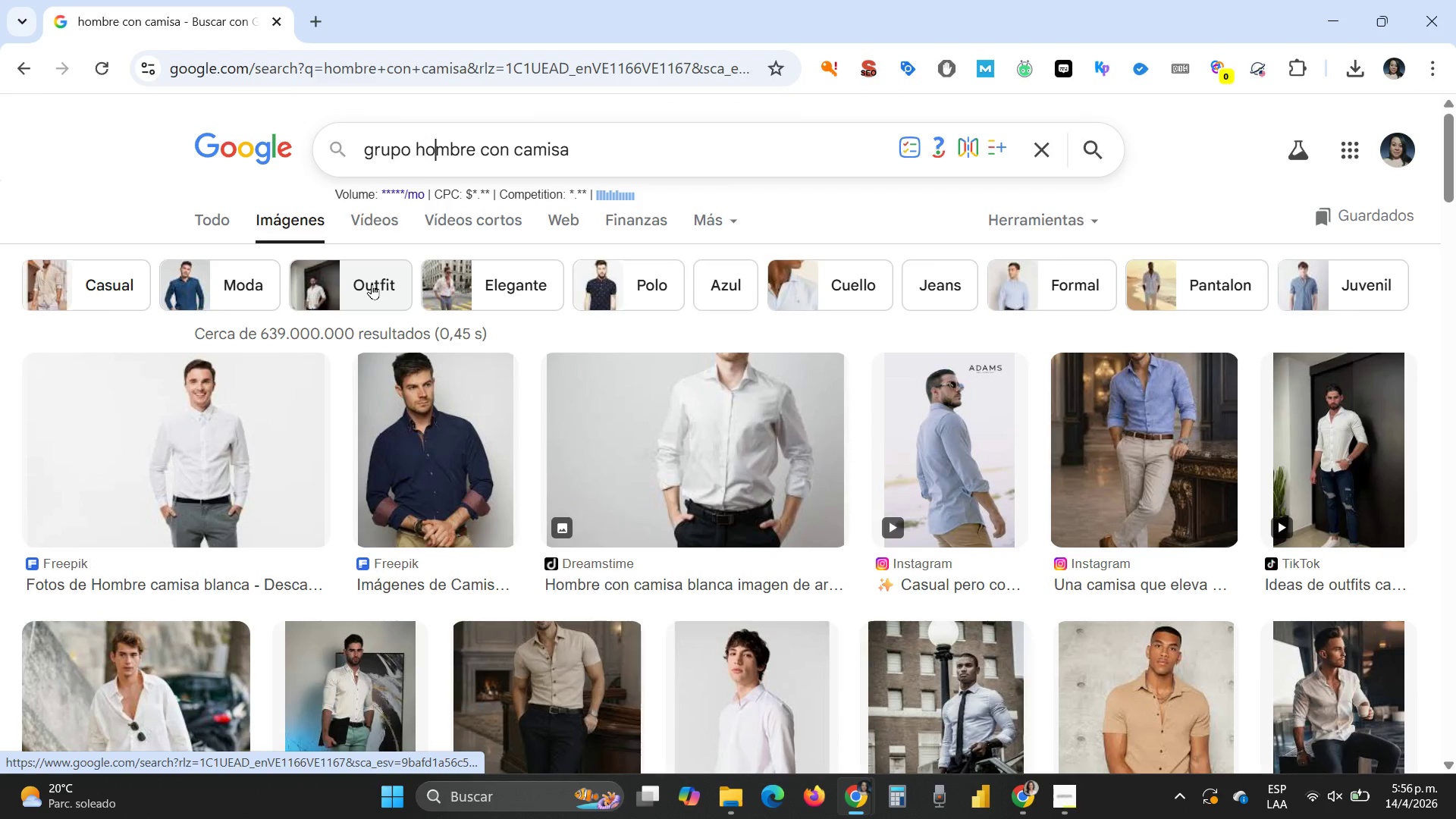 
key(ArrowRight)
 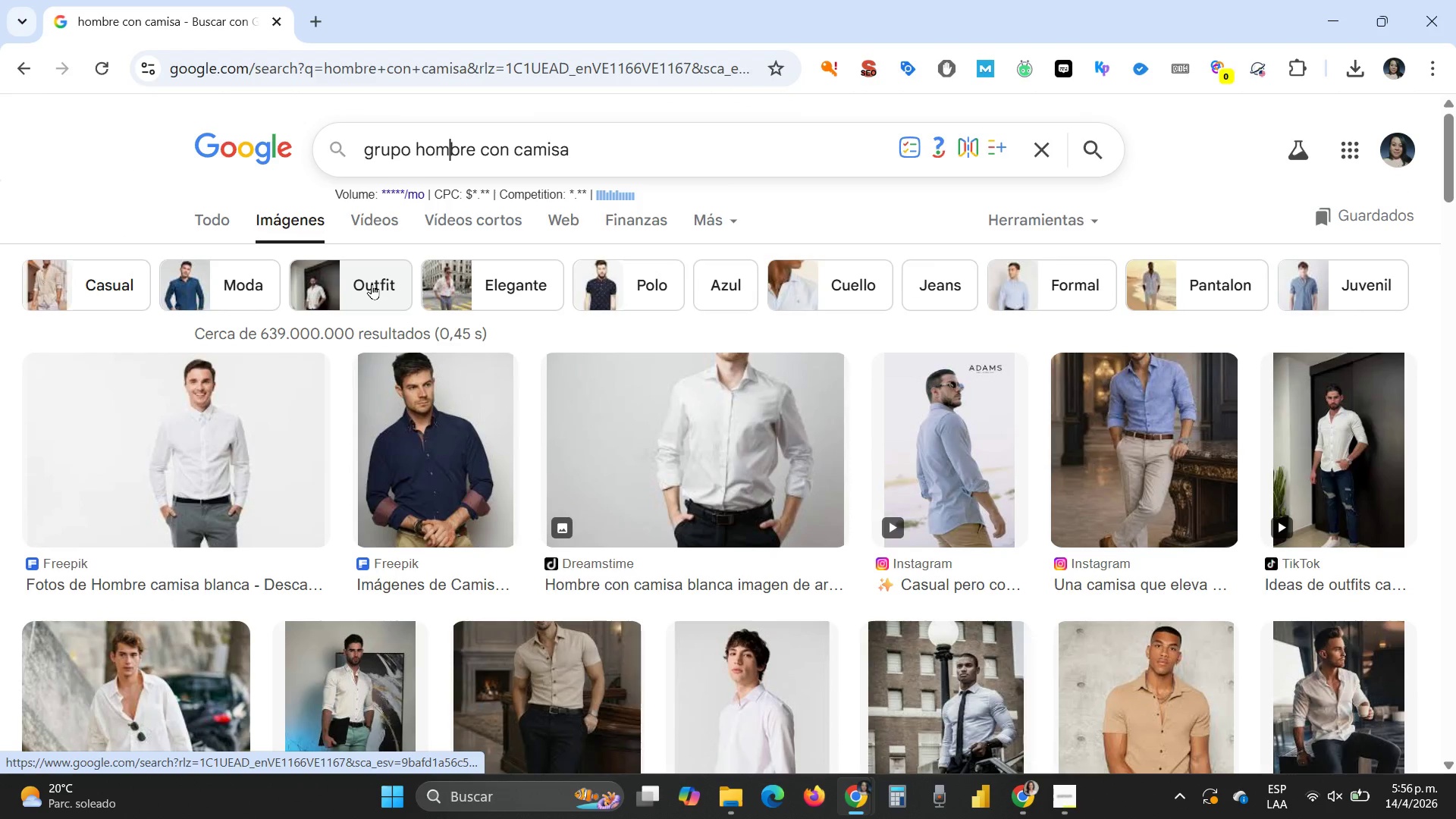 
key(ArrowRight)
 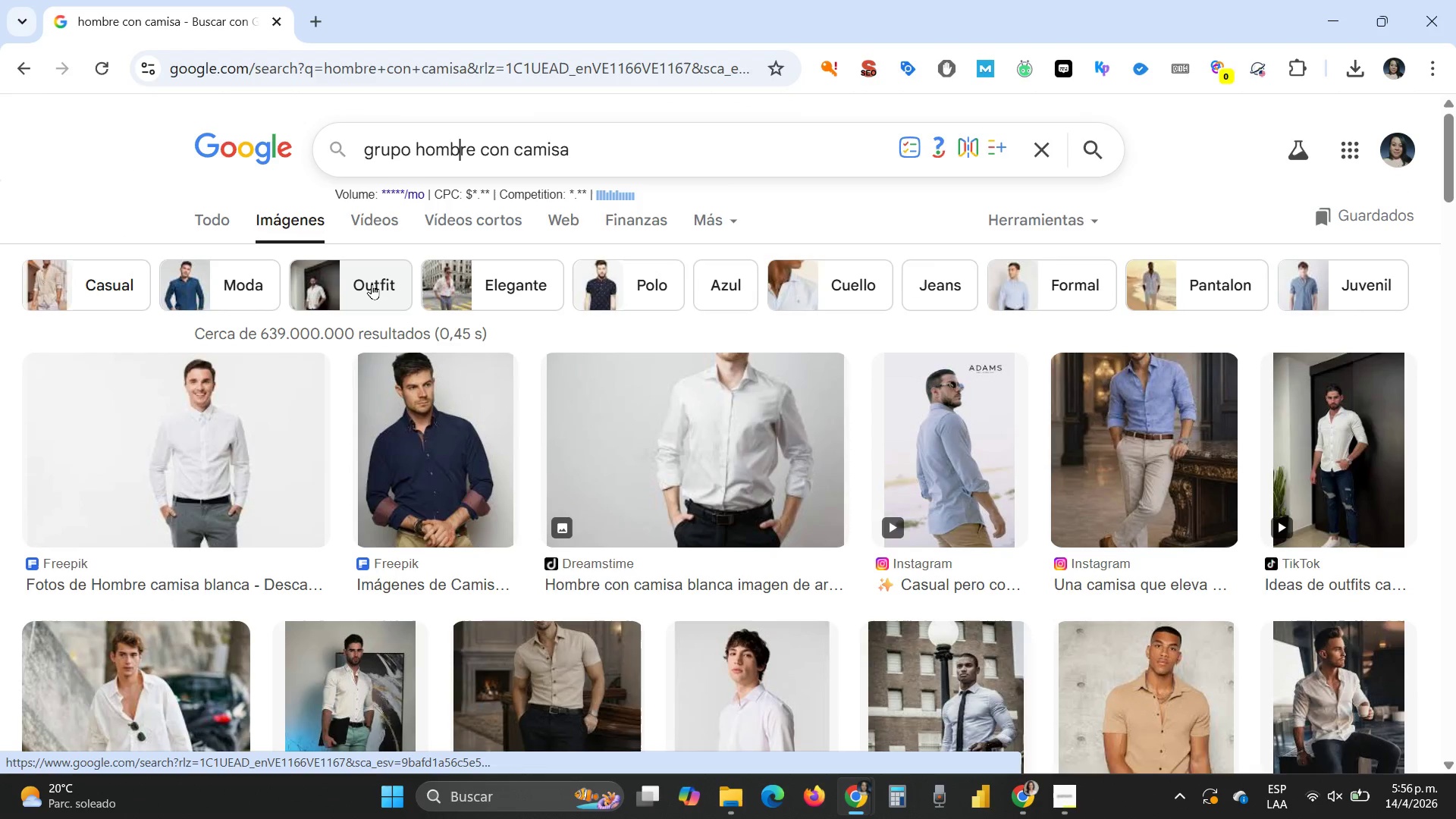 
key(ArrowRight)
 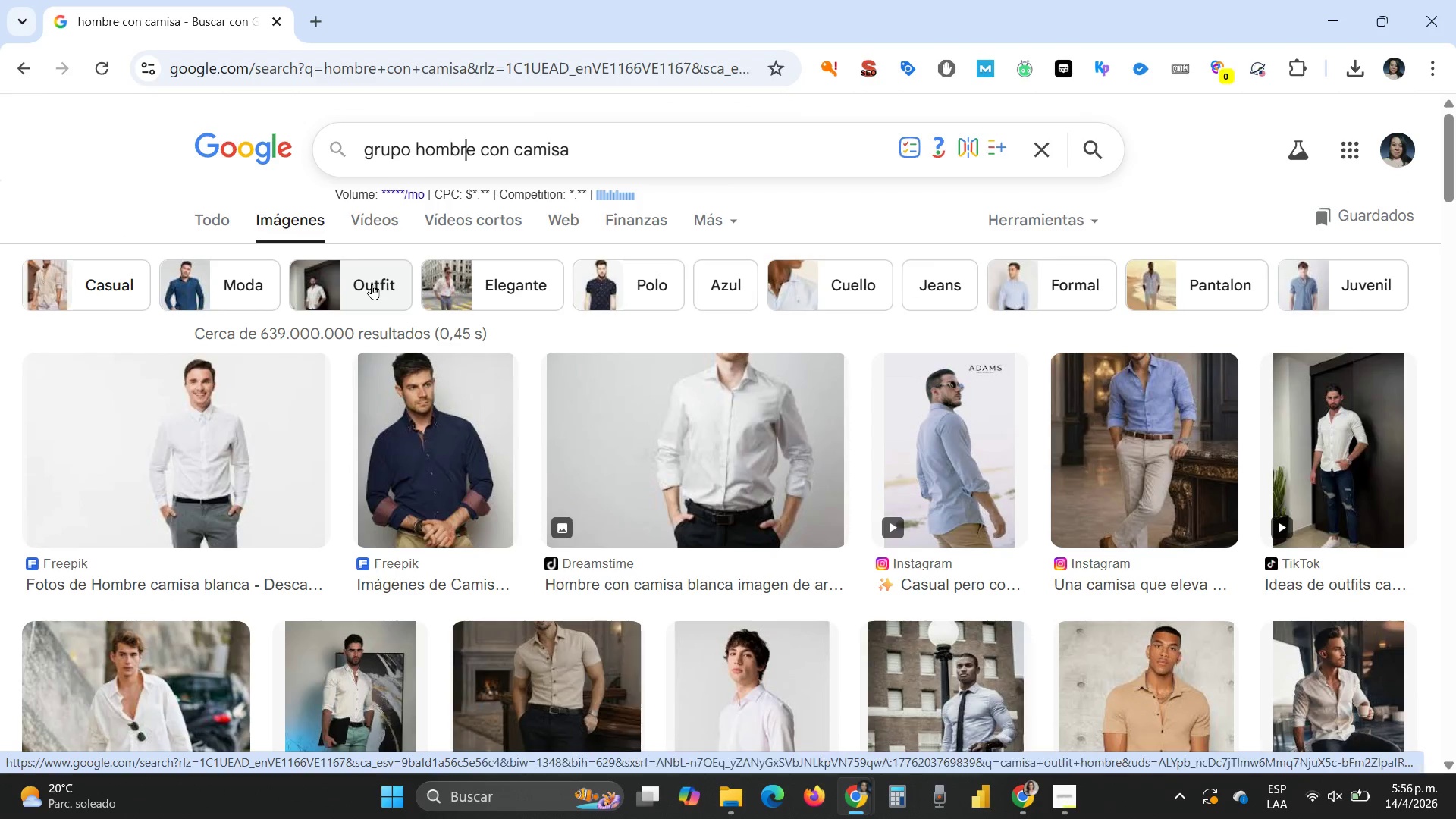 
key(ArrowRight)
 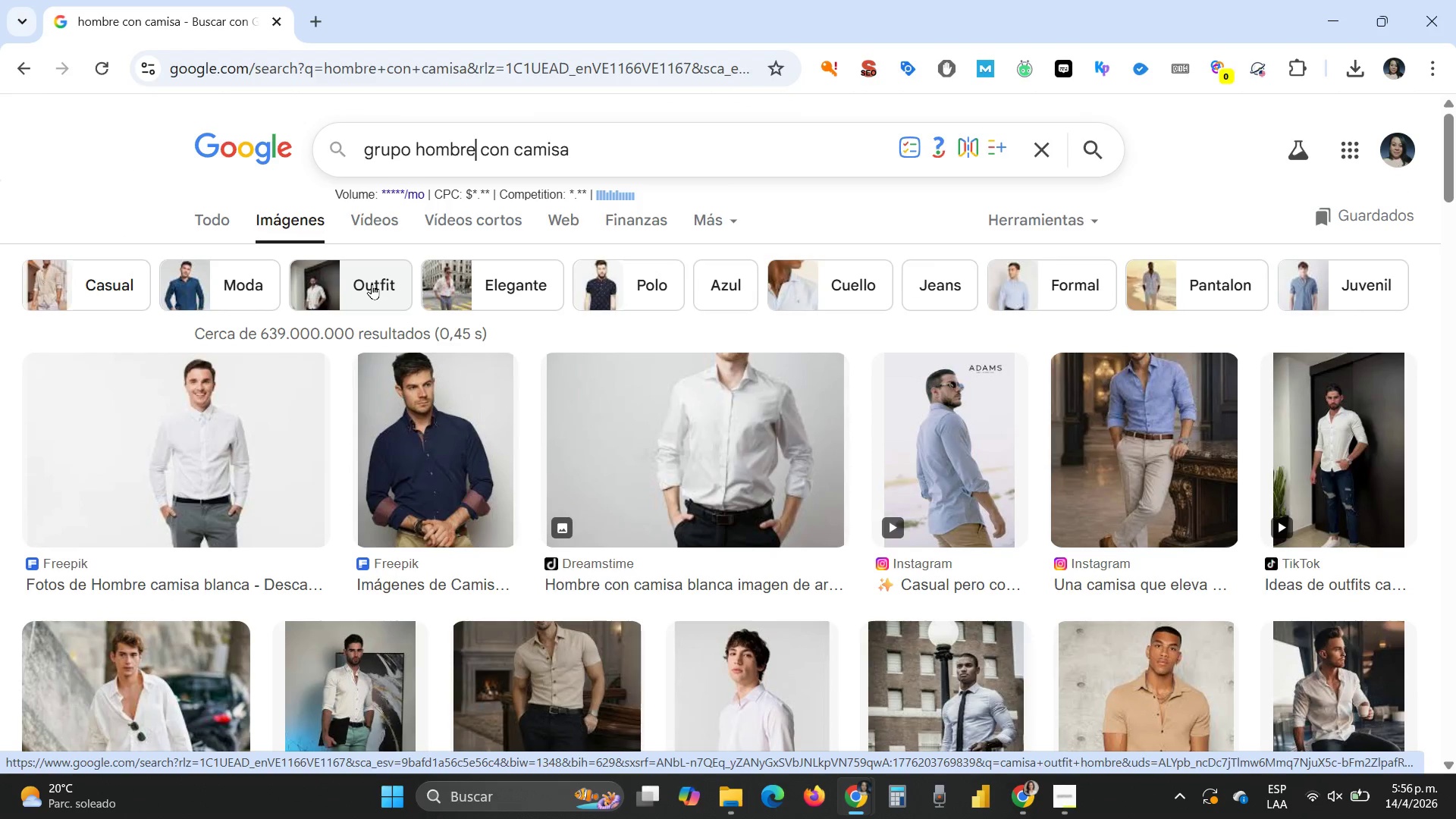 
key(ArrowRight)
 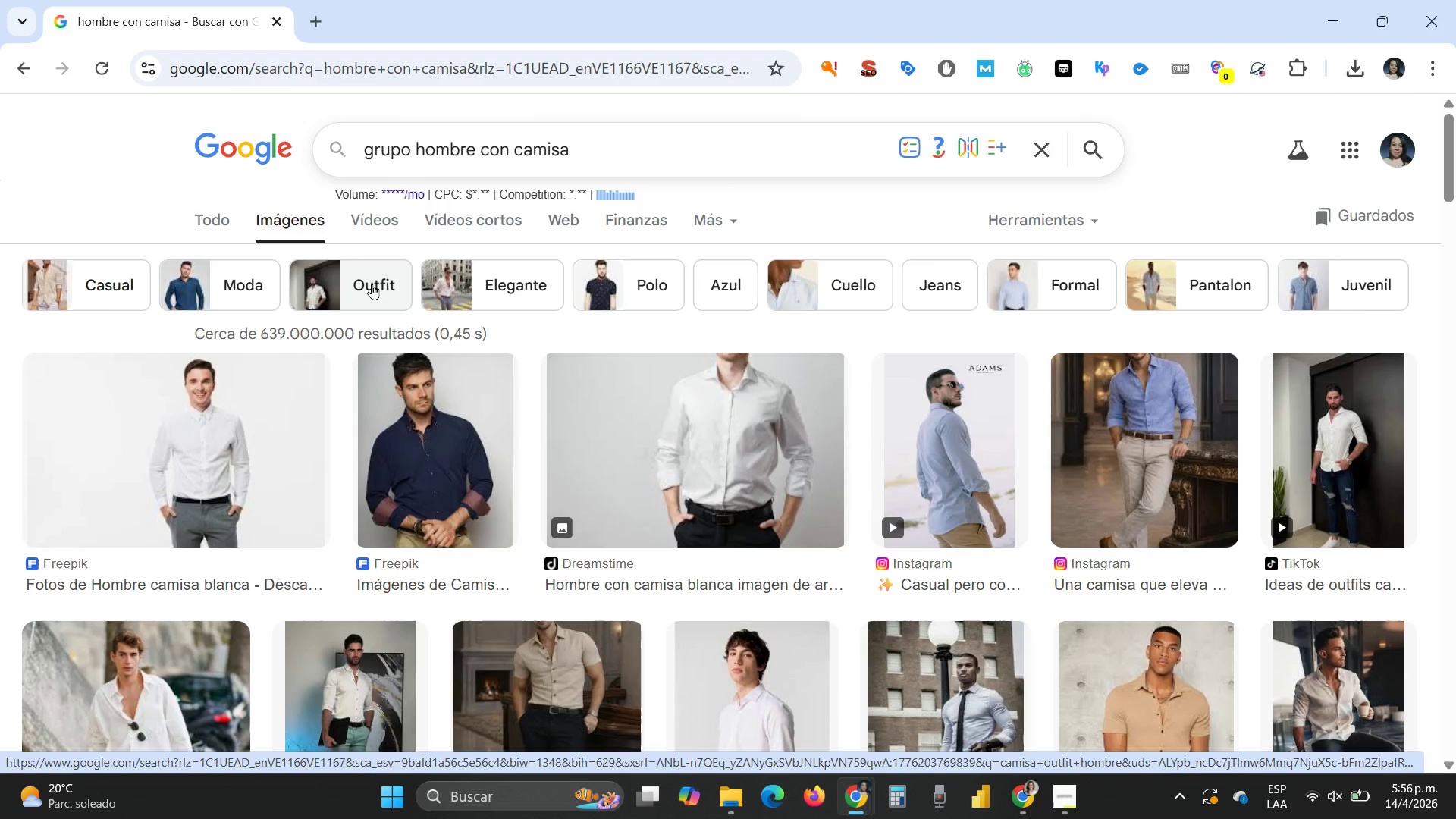 
key(S)
 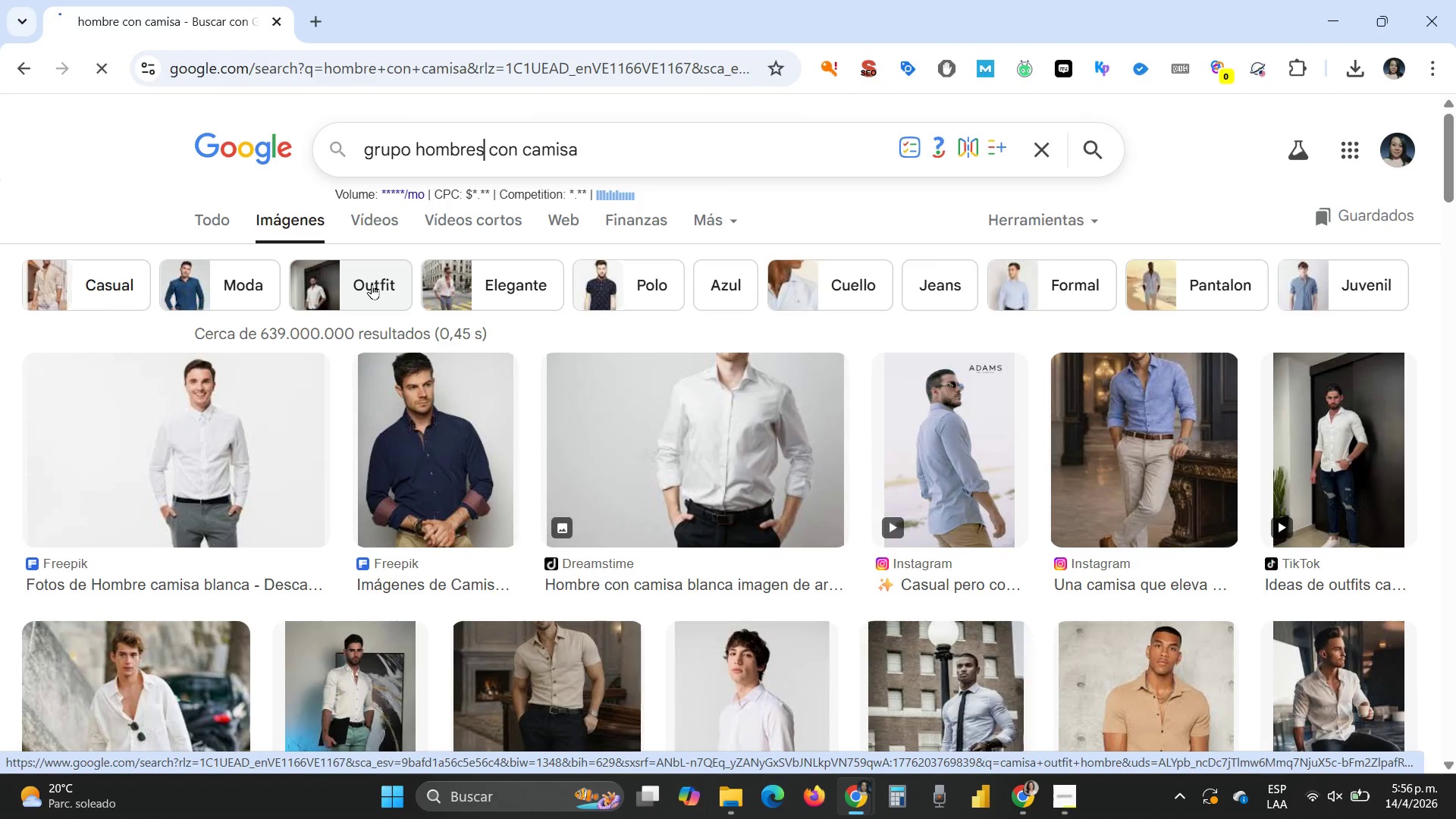 
key(Enter)
 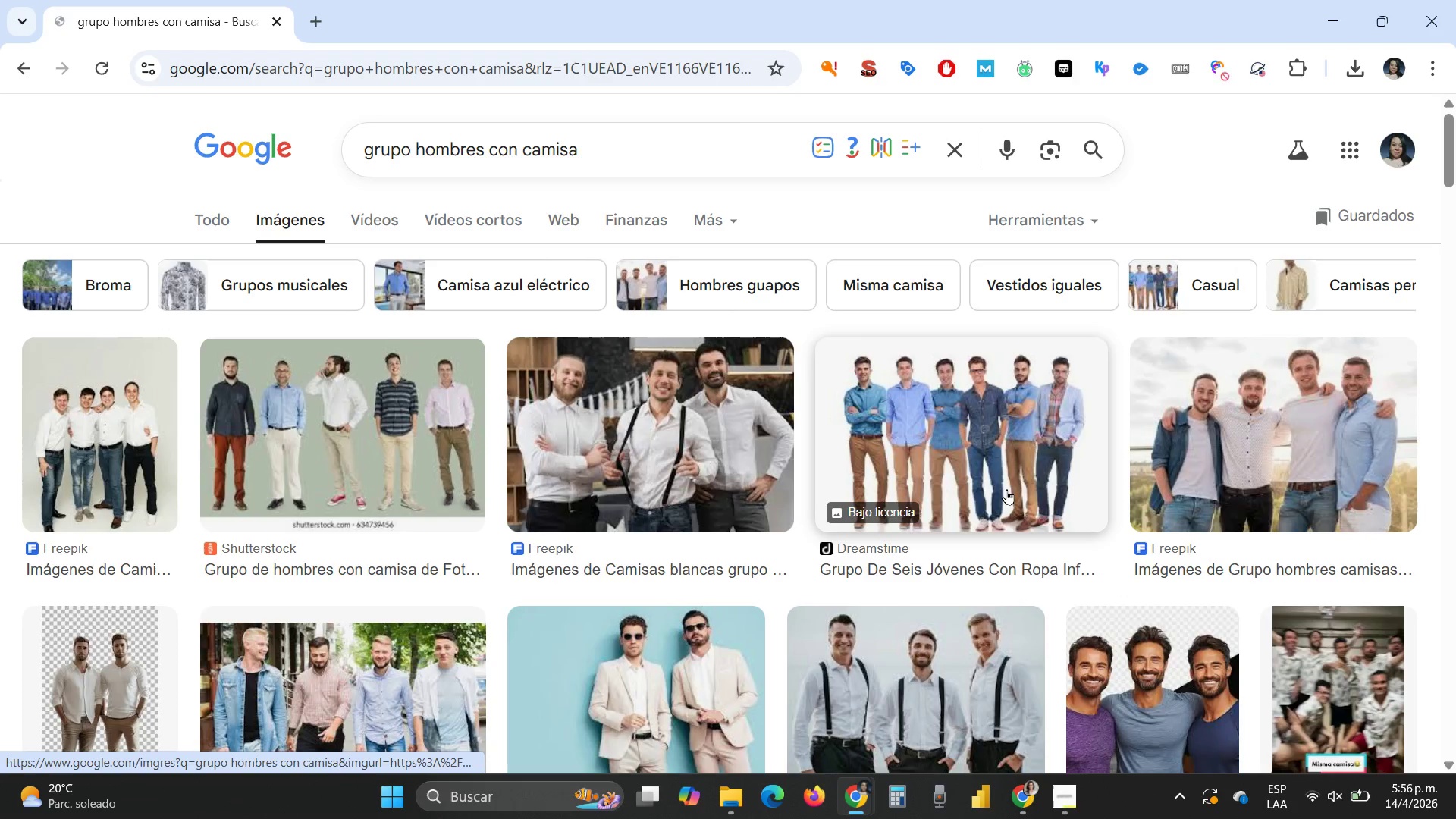 
scroll: coordinate [1006, 492], scroll_direction: down, amount: 1.0
 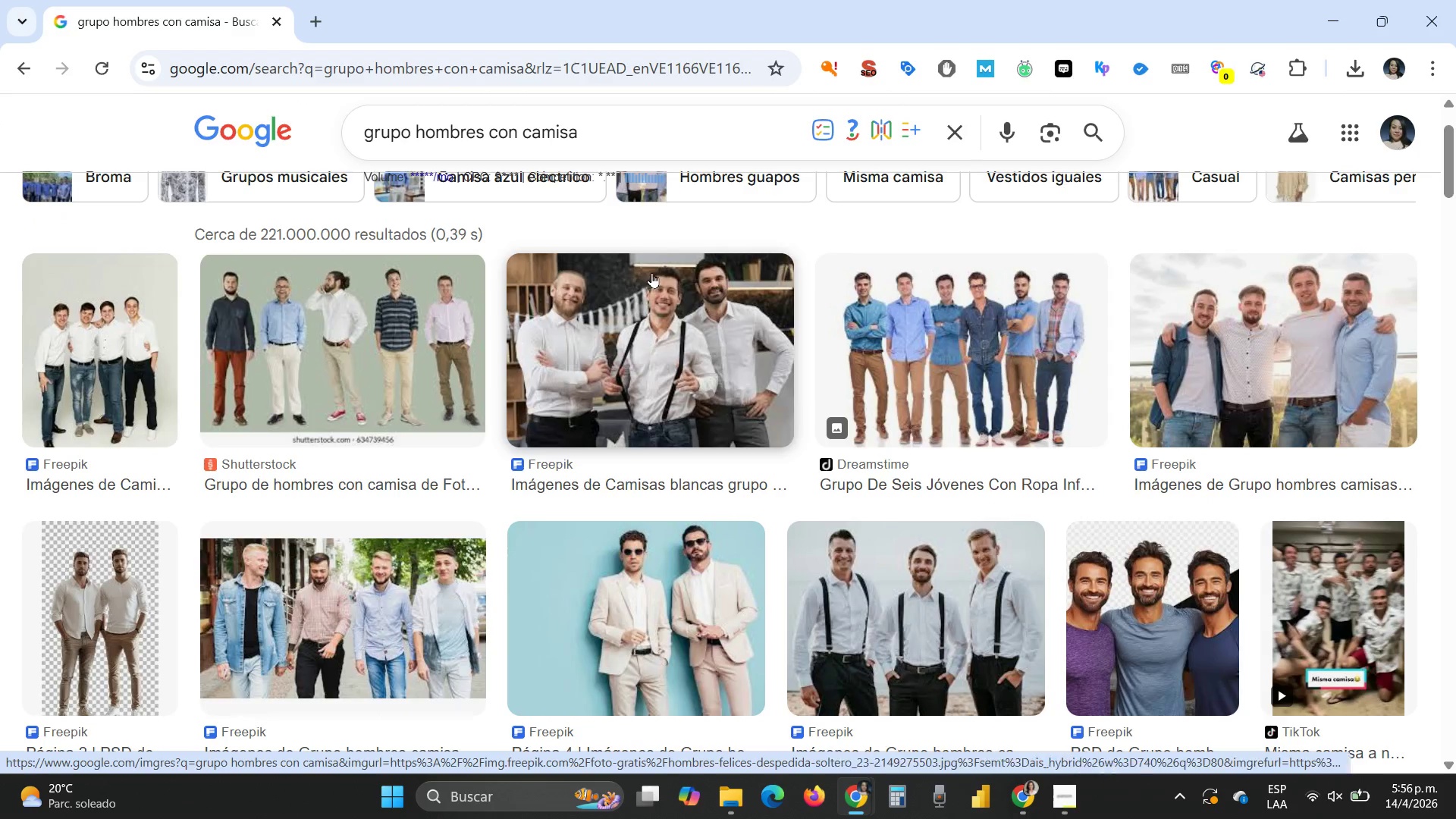 
left_click([577, 129])
 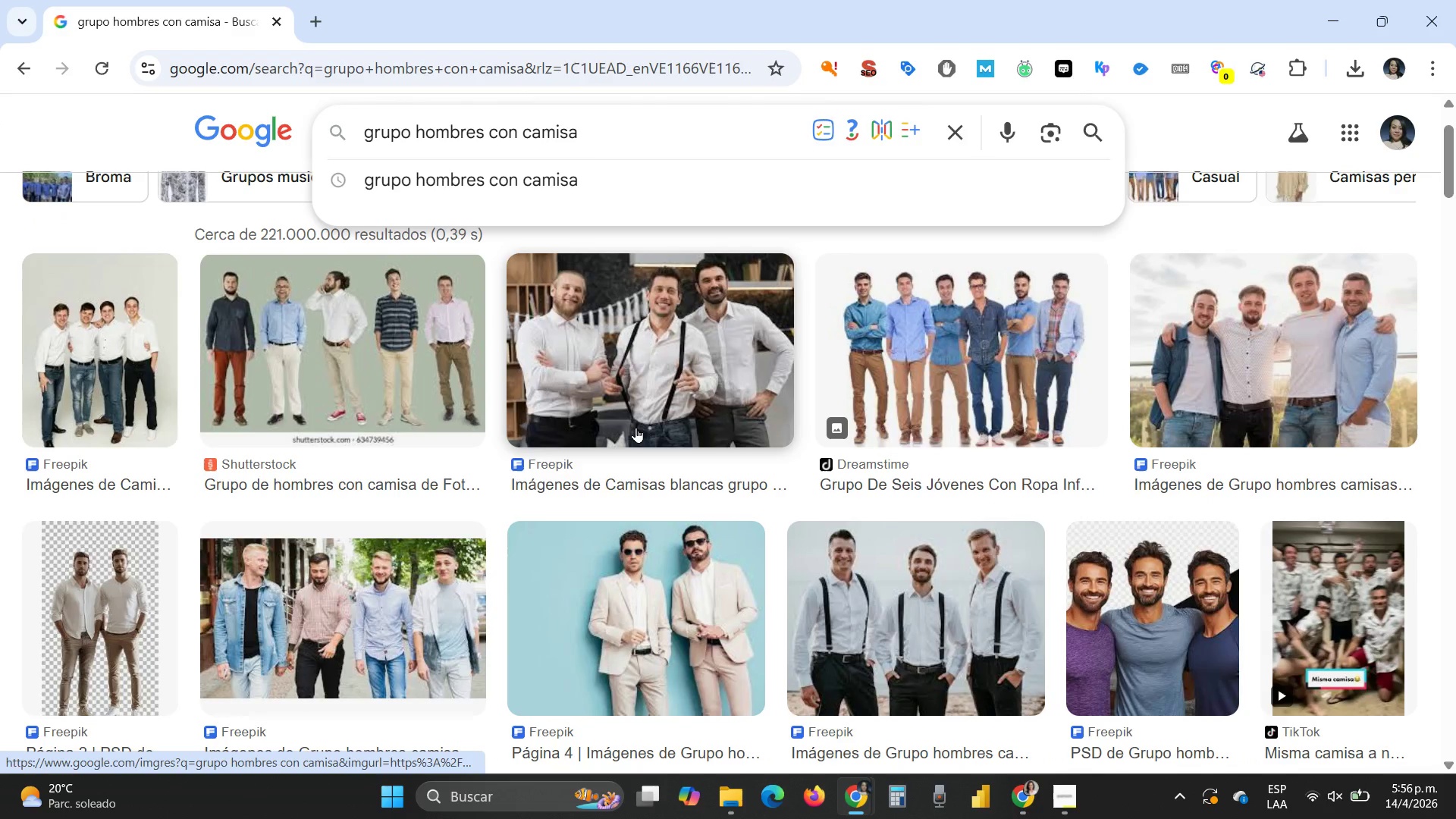 
type( y chaqueta)
 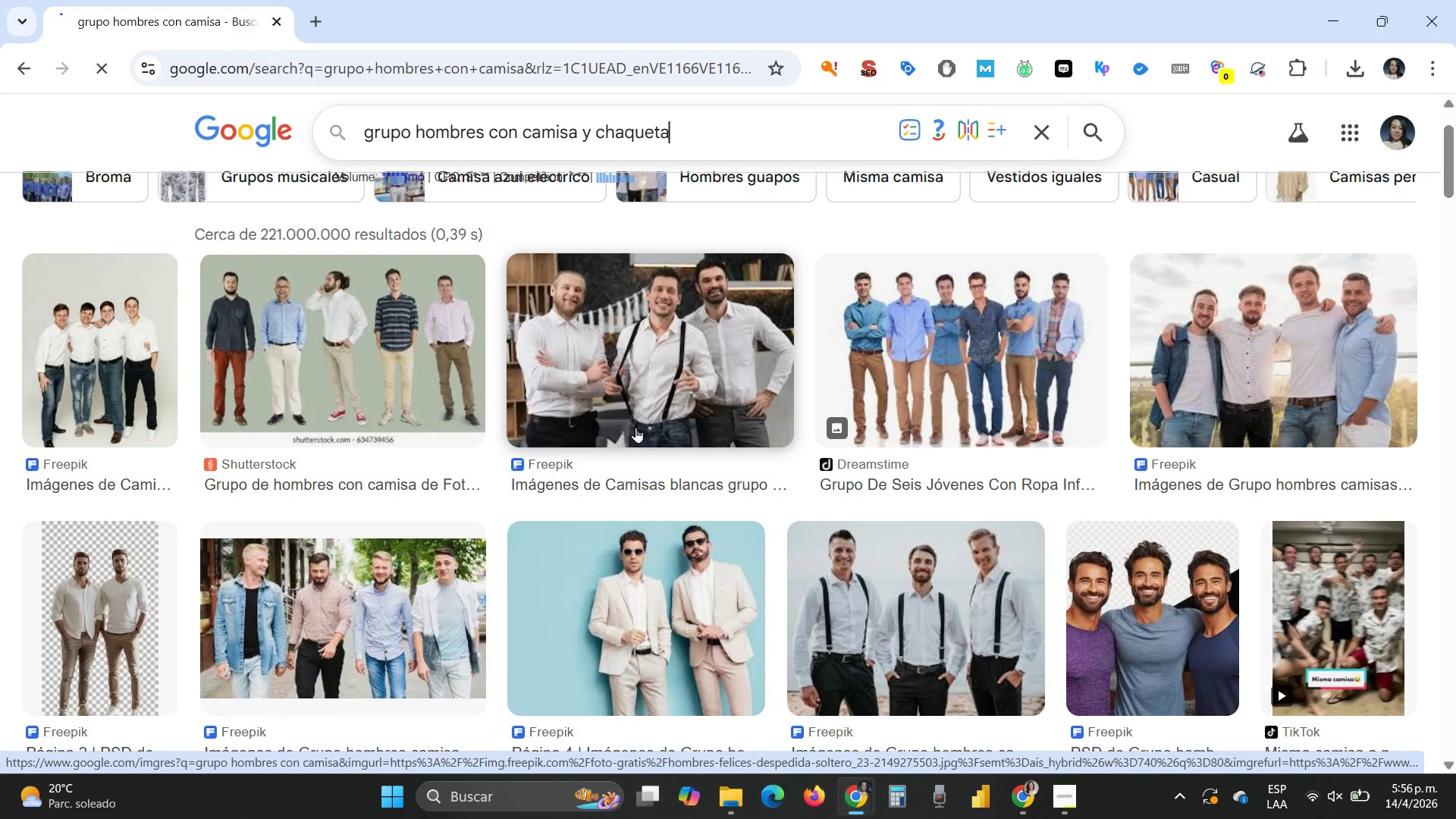 
key(Enter)
 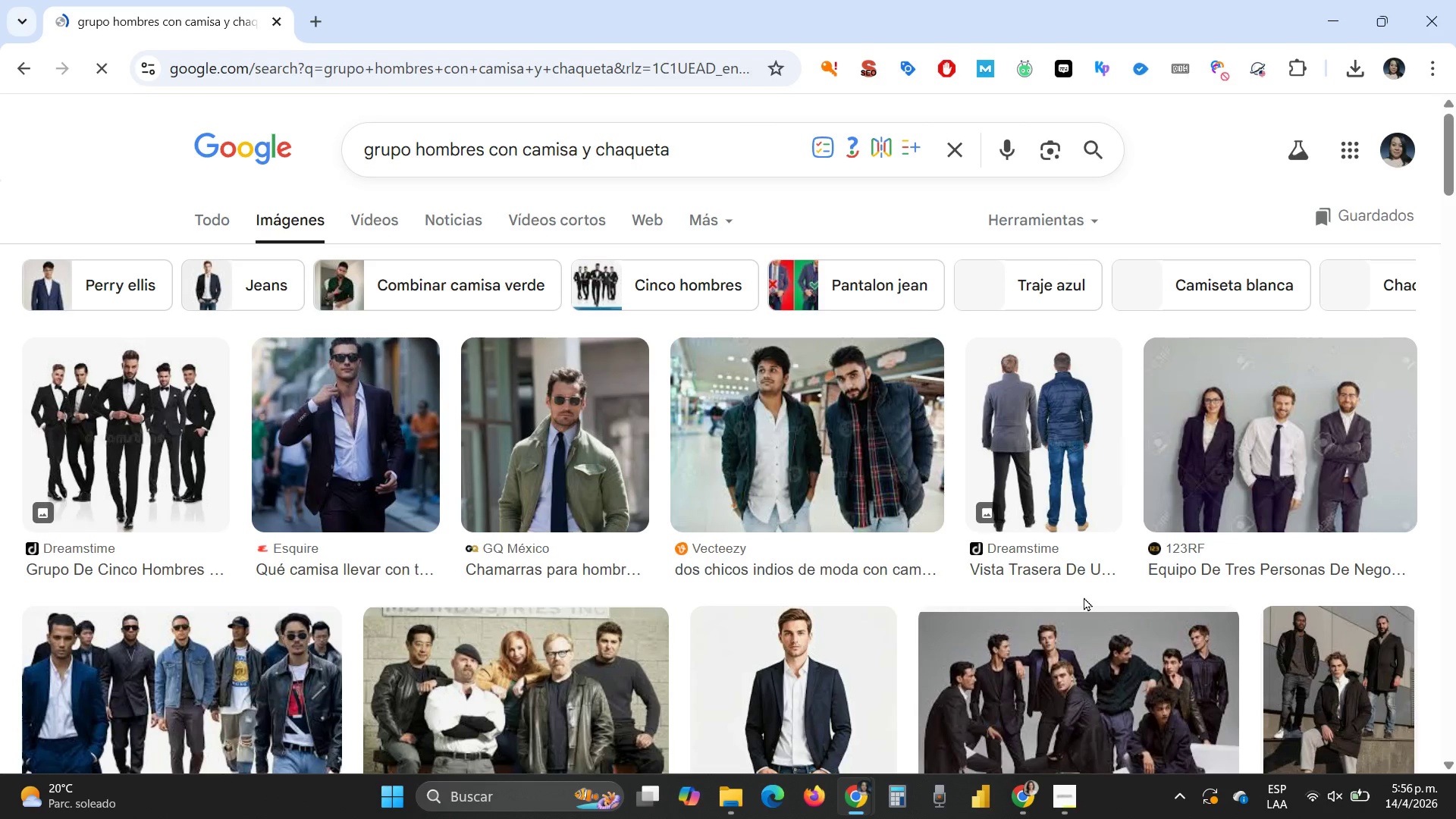 
scroll: coordinate [1084, 585], scroll_direction: down, amount: 6.0
 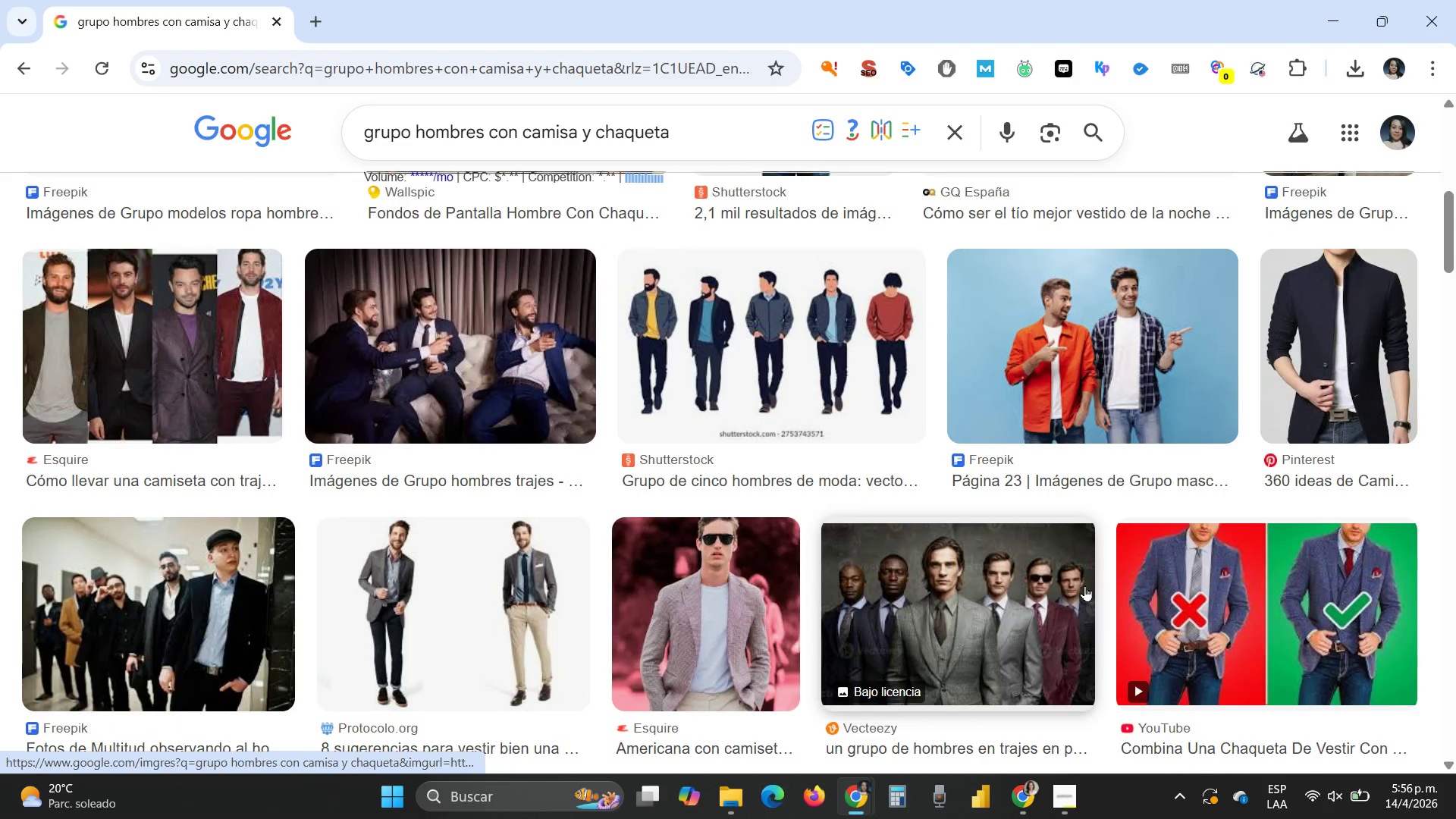 
scroll: coordinate [1084, 585], scroll_direction: up, amount: 5.0
 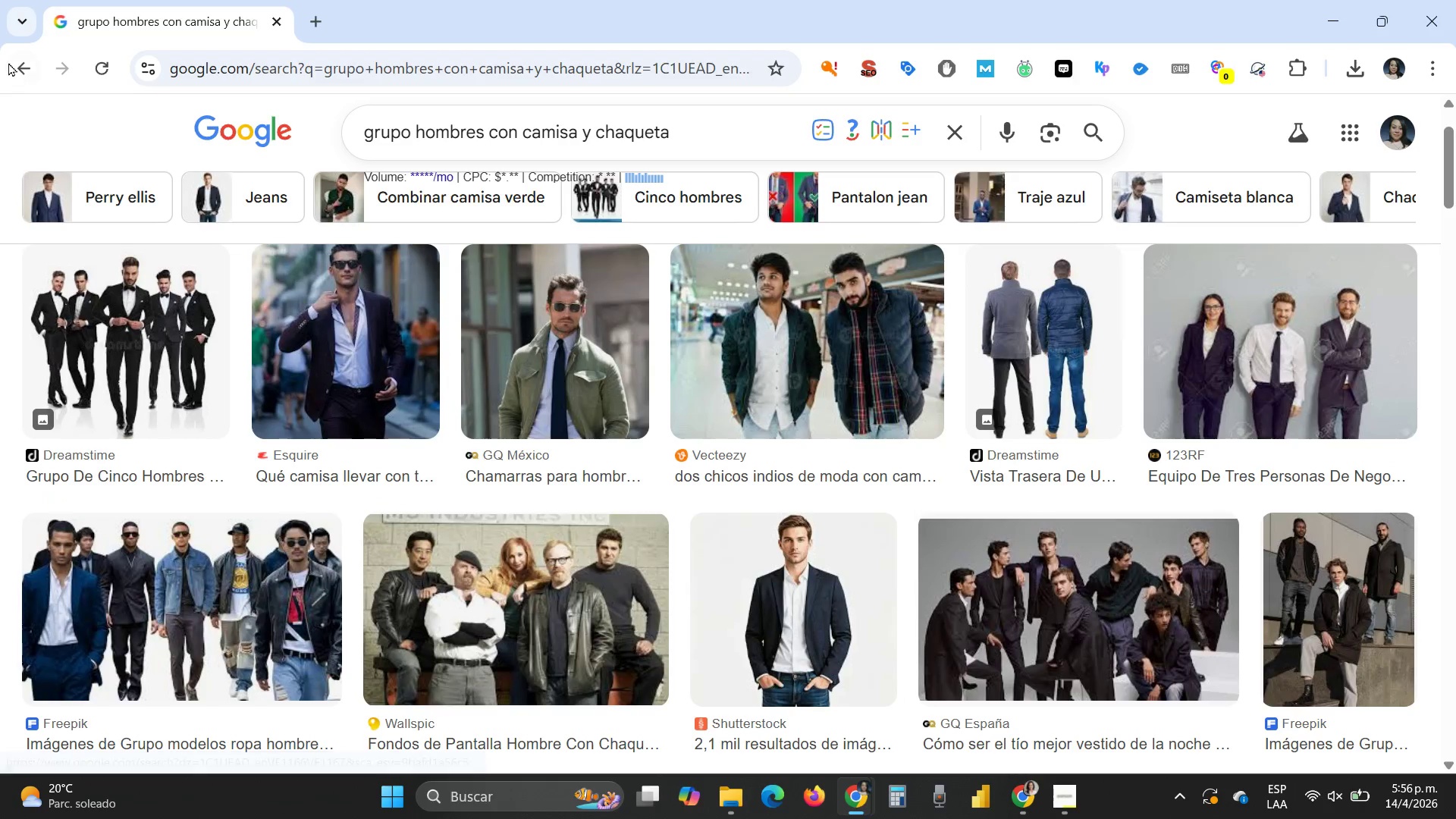 
left_click([17, 64])
 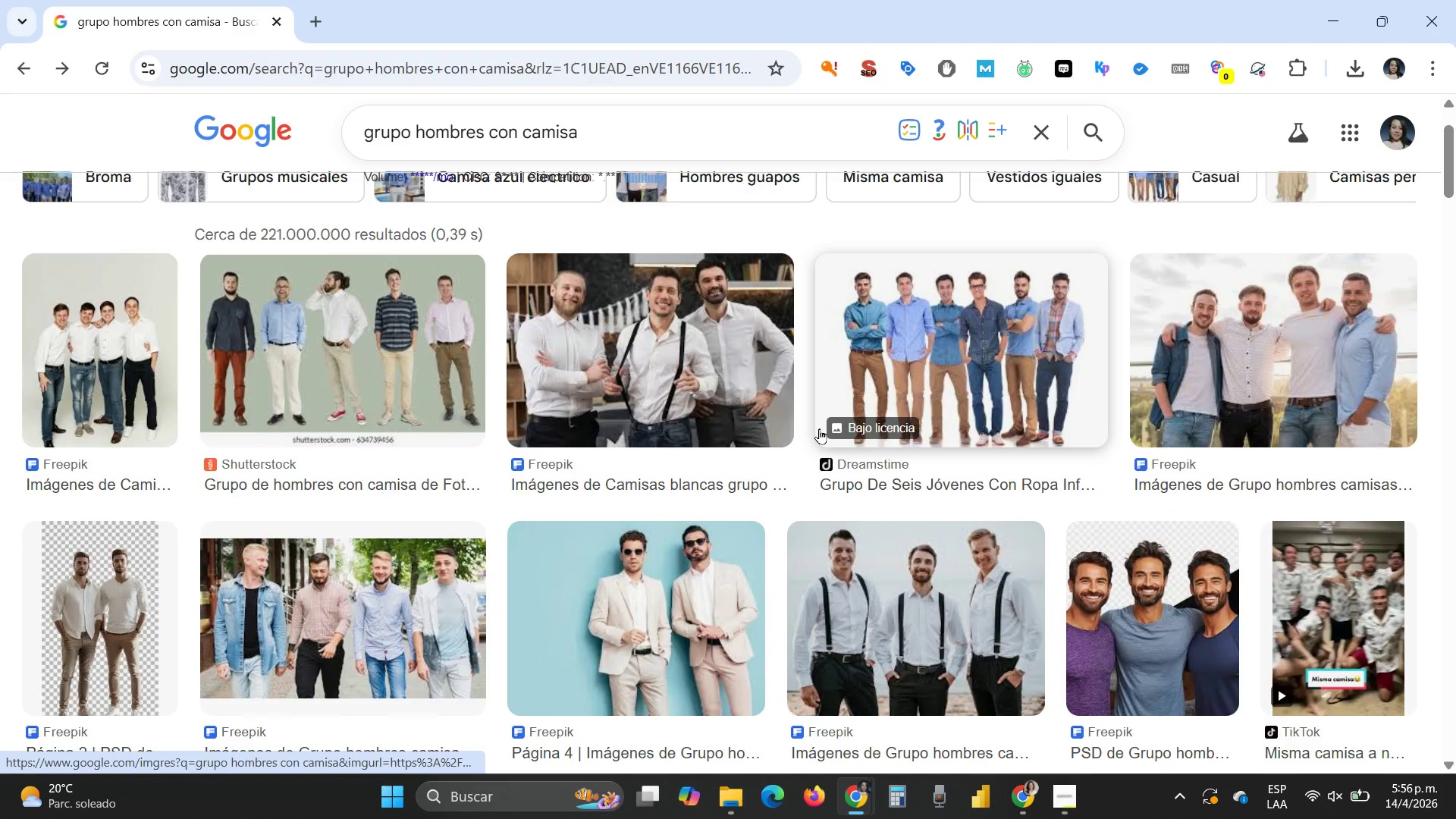 
scroll: coordinate [819, 428], scroll_direction: up, amount: 4.0
 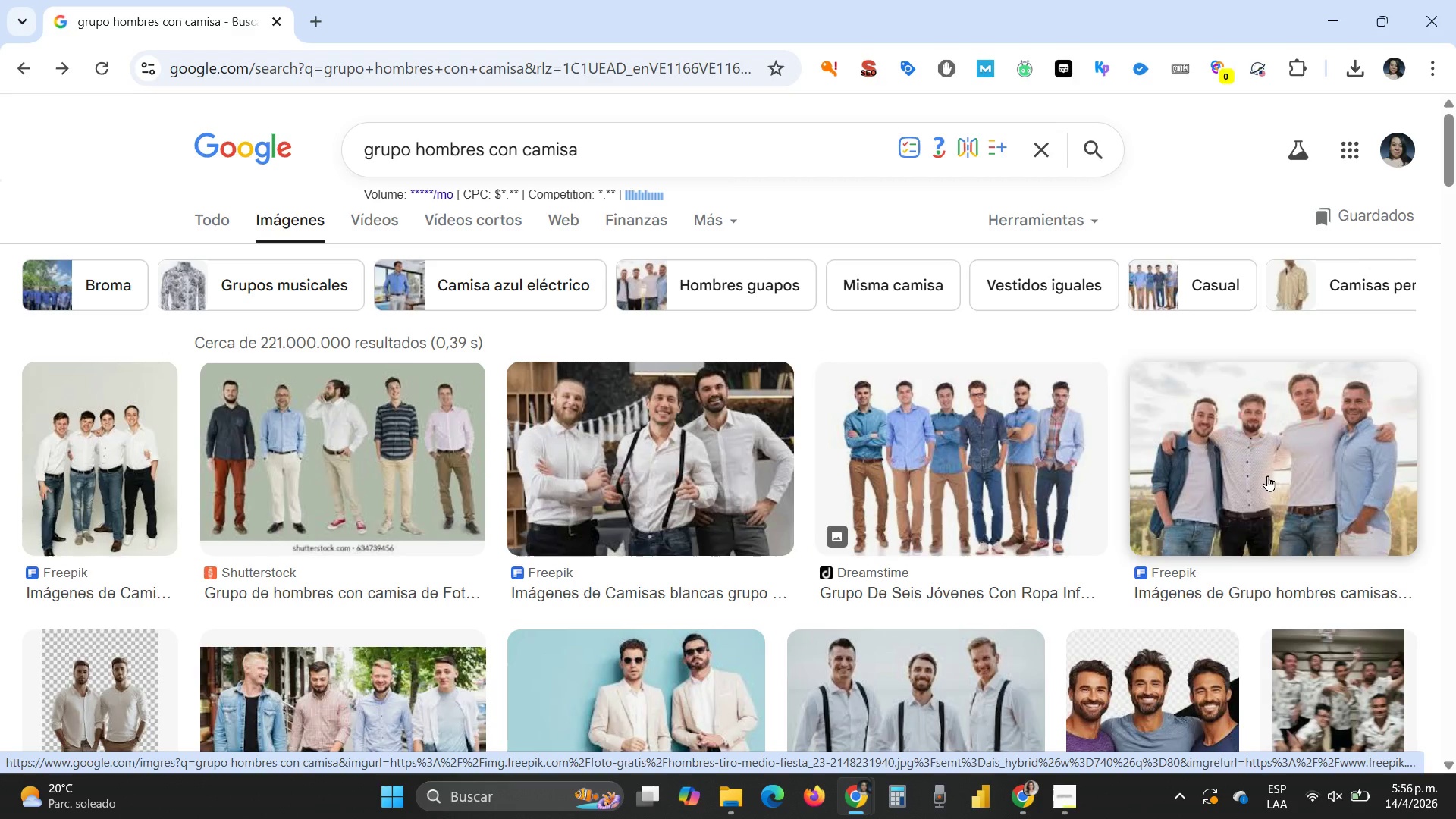 
left_click([1272, 474])
 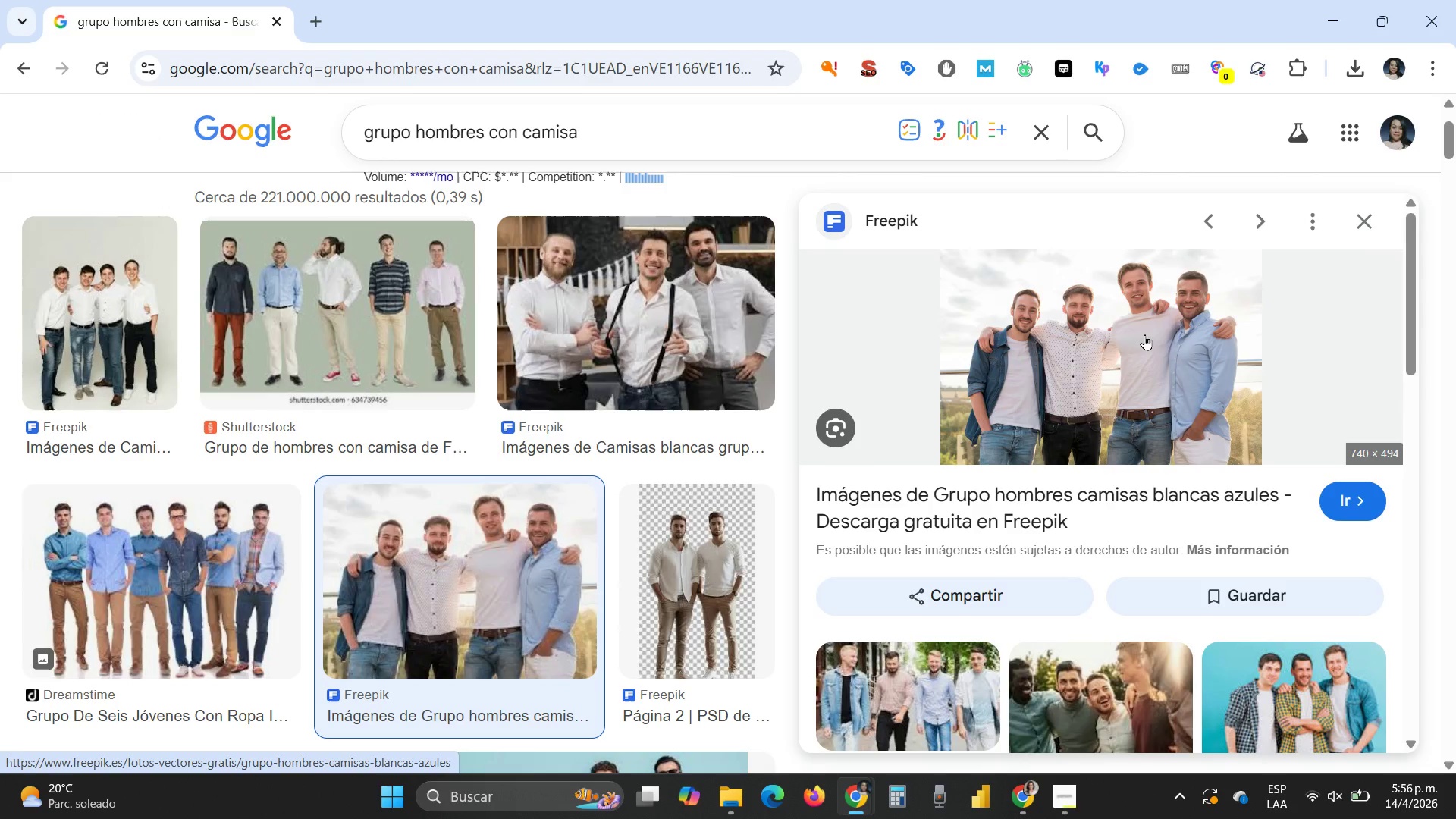 
right_click([1144, 334])
 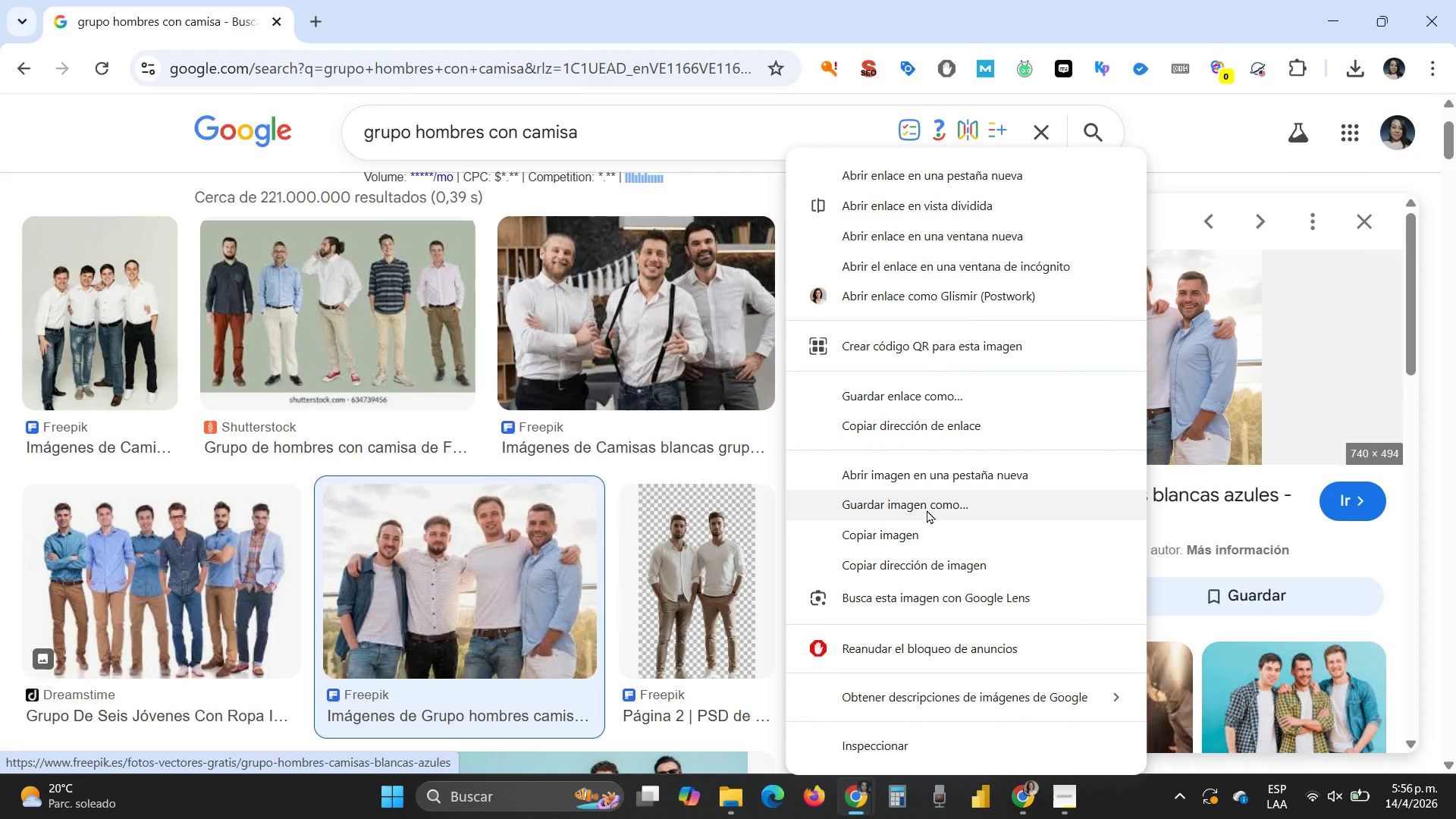 
left_click([927, 508])
 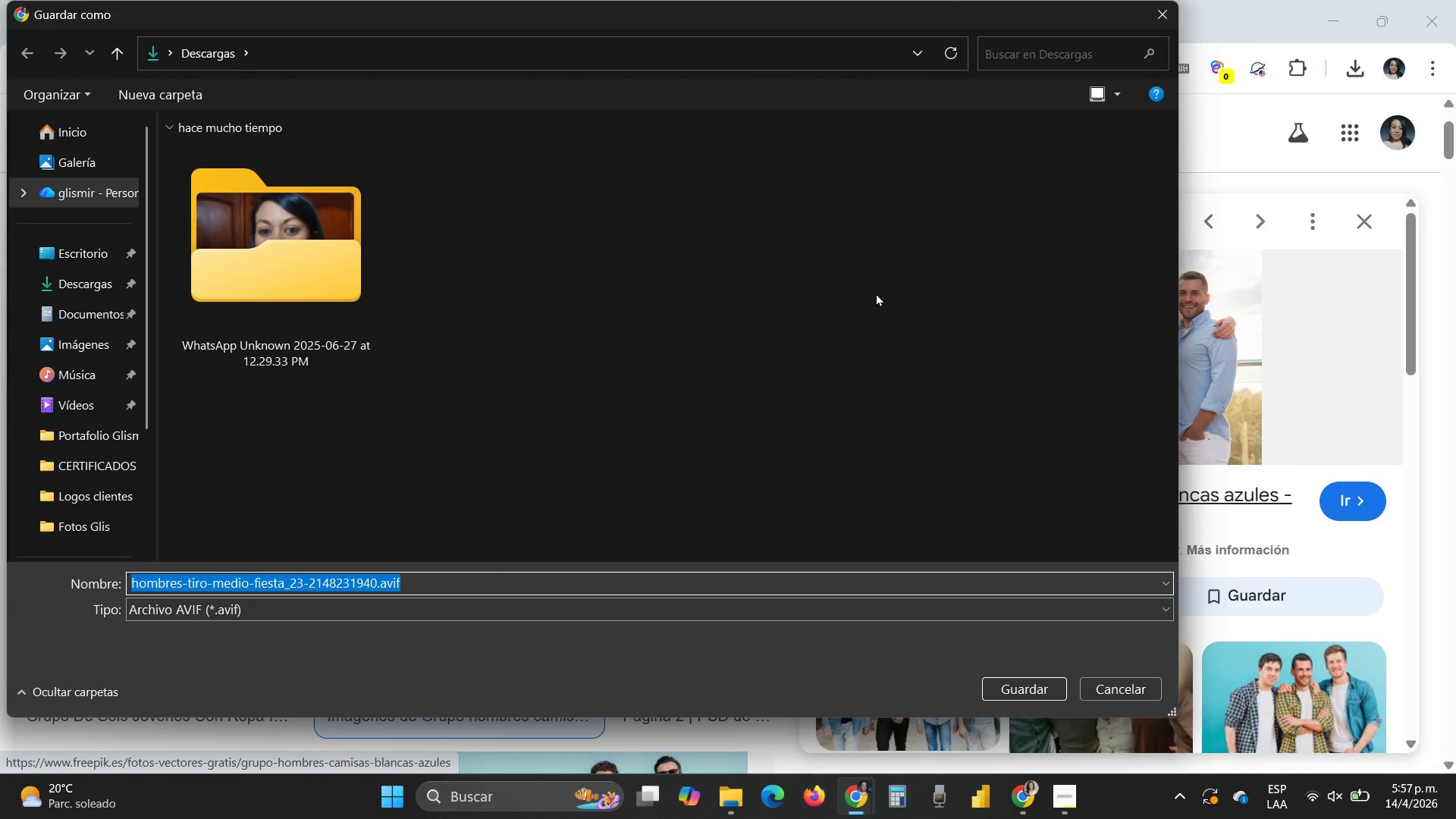 
key(Escape)
 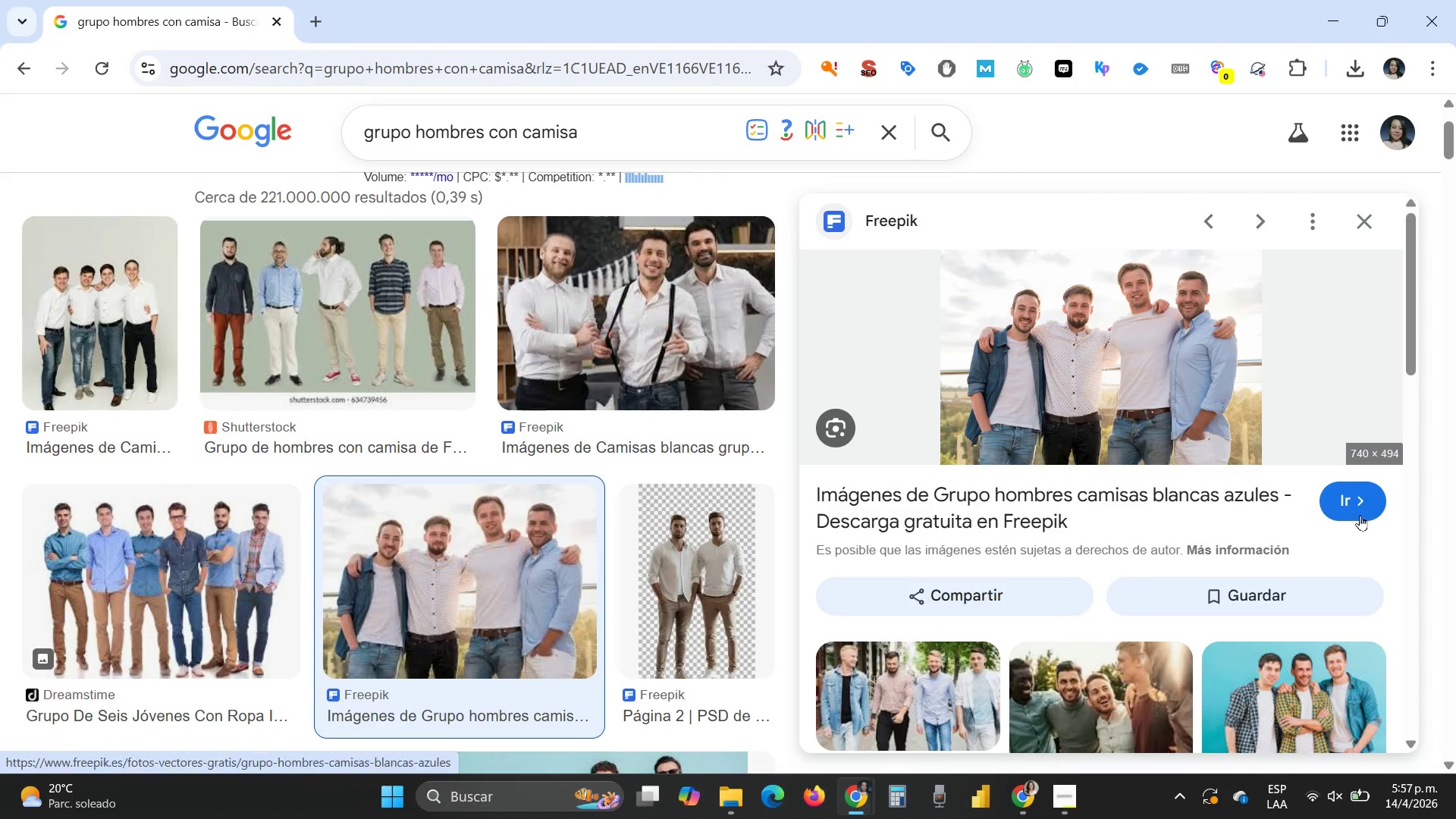 
wait(7.06)
 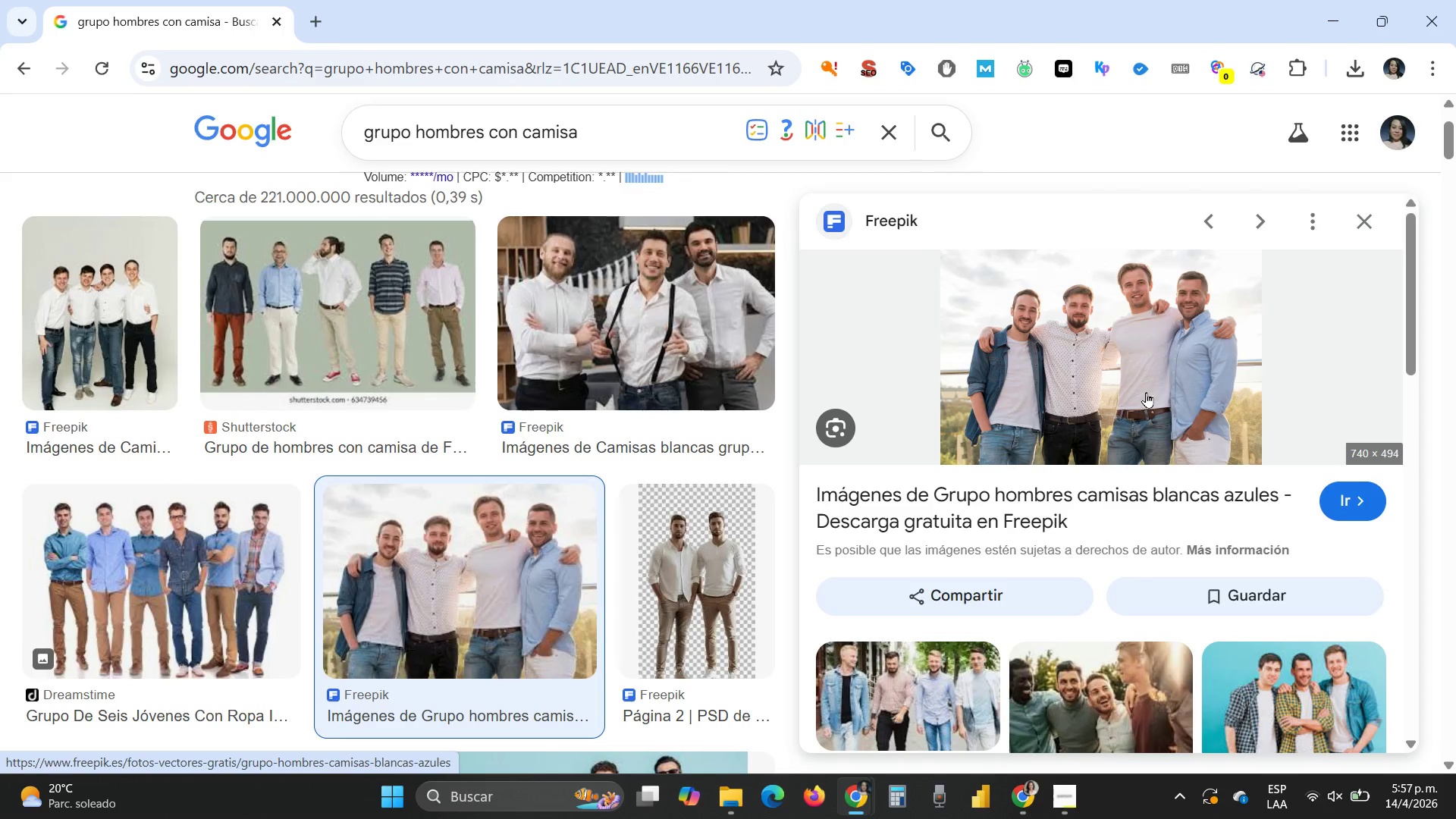 
left_click([1186, 793])
 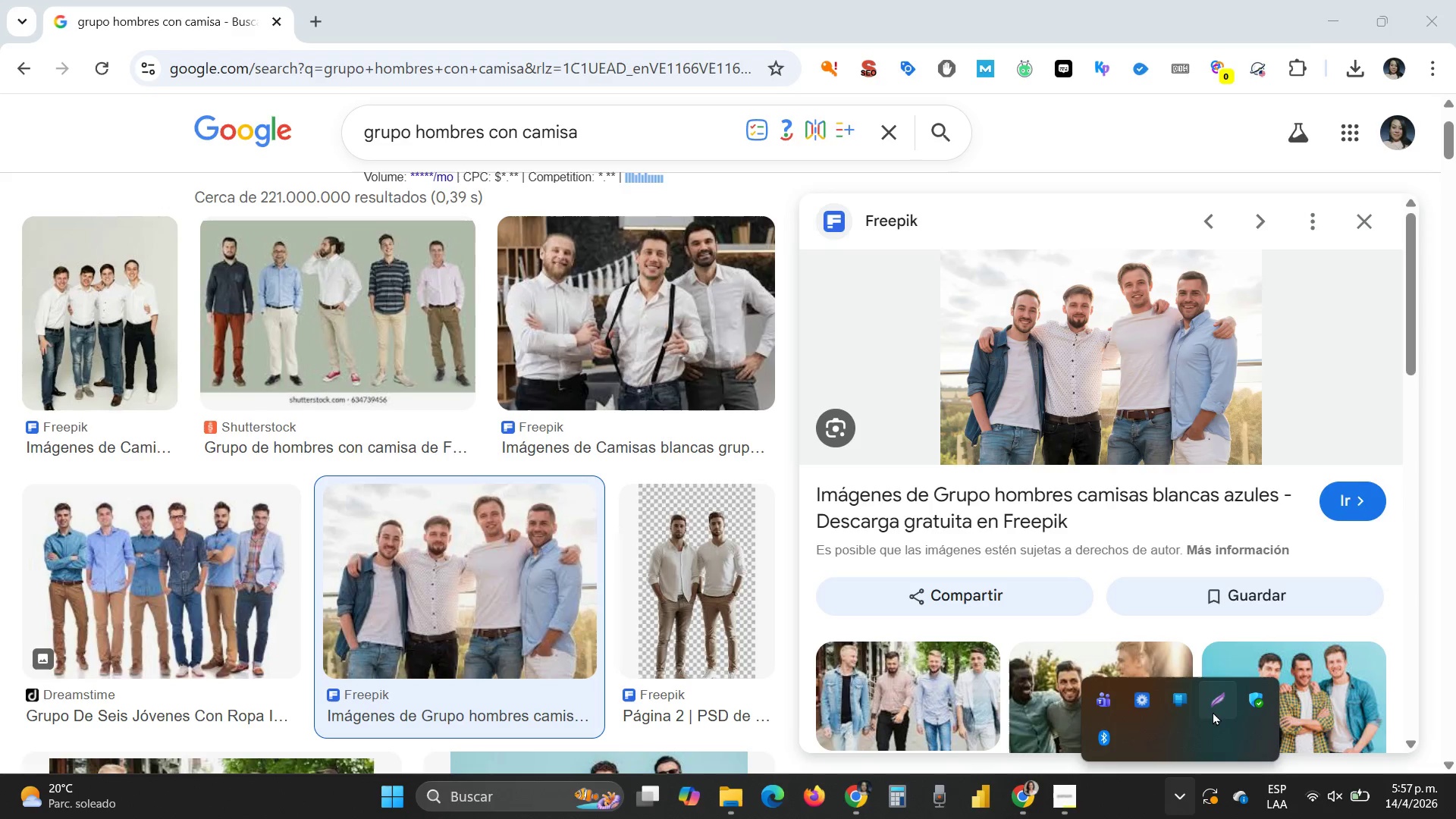 
left_click([1213, 702])
 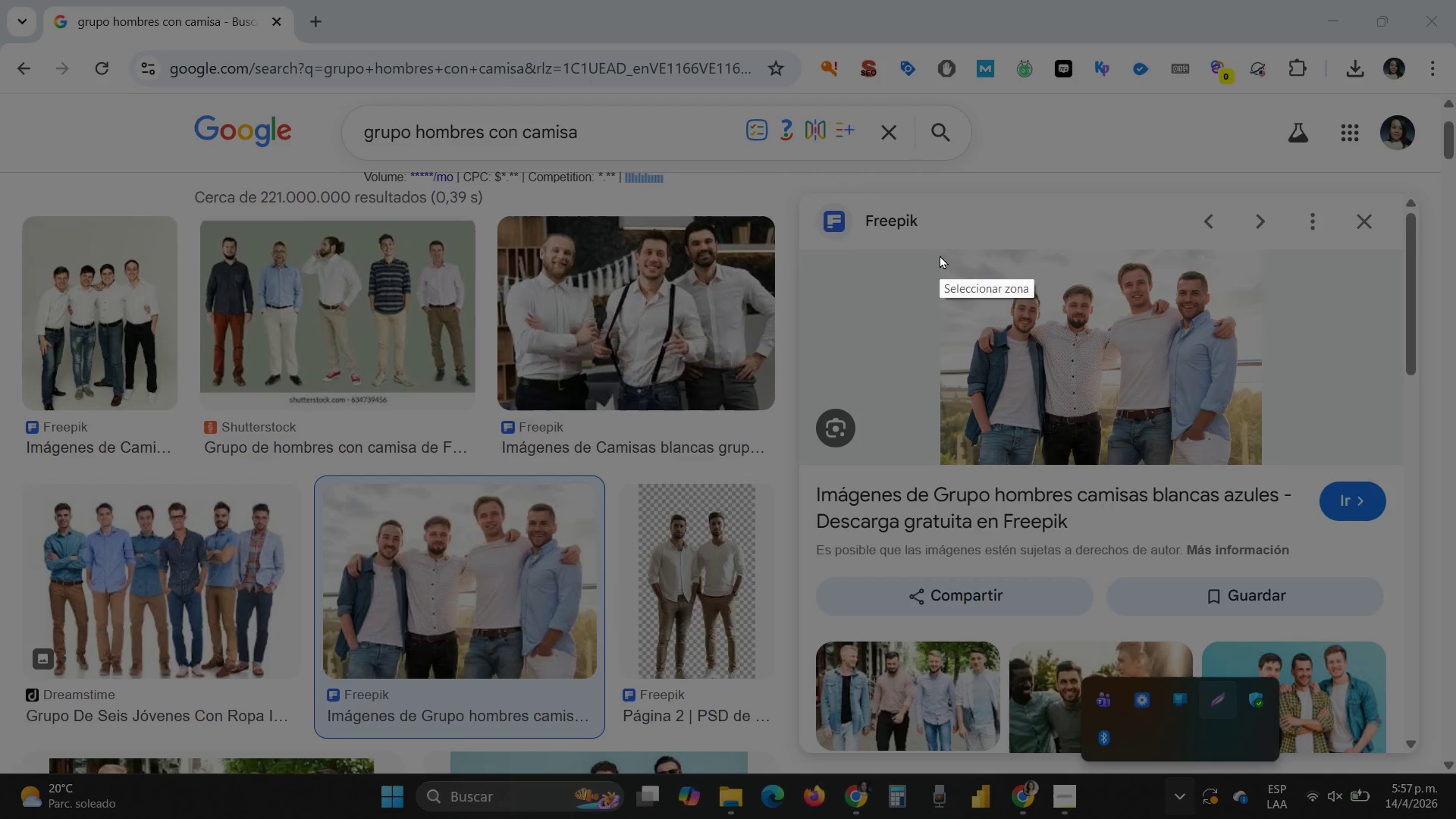 
left_click_drag(start_coordinate=[940, 253], to_coordinate=[1261, 465])
 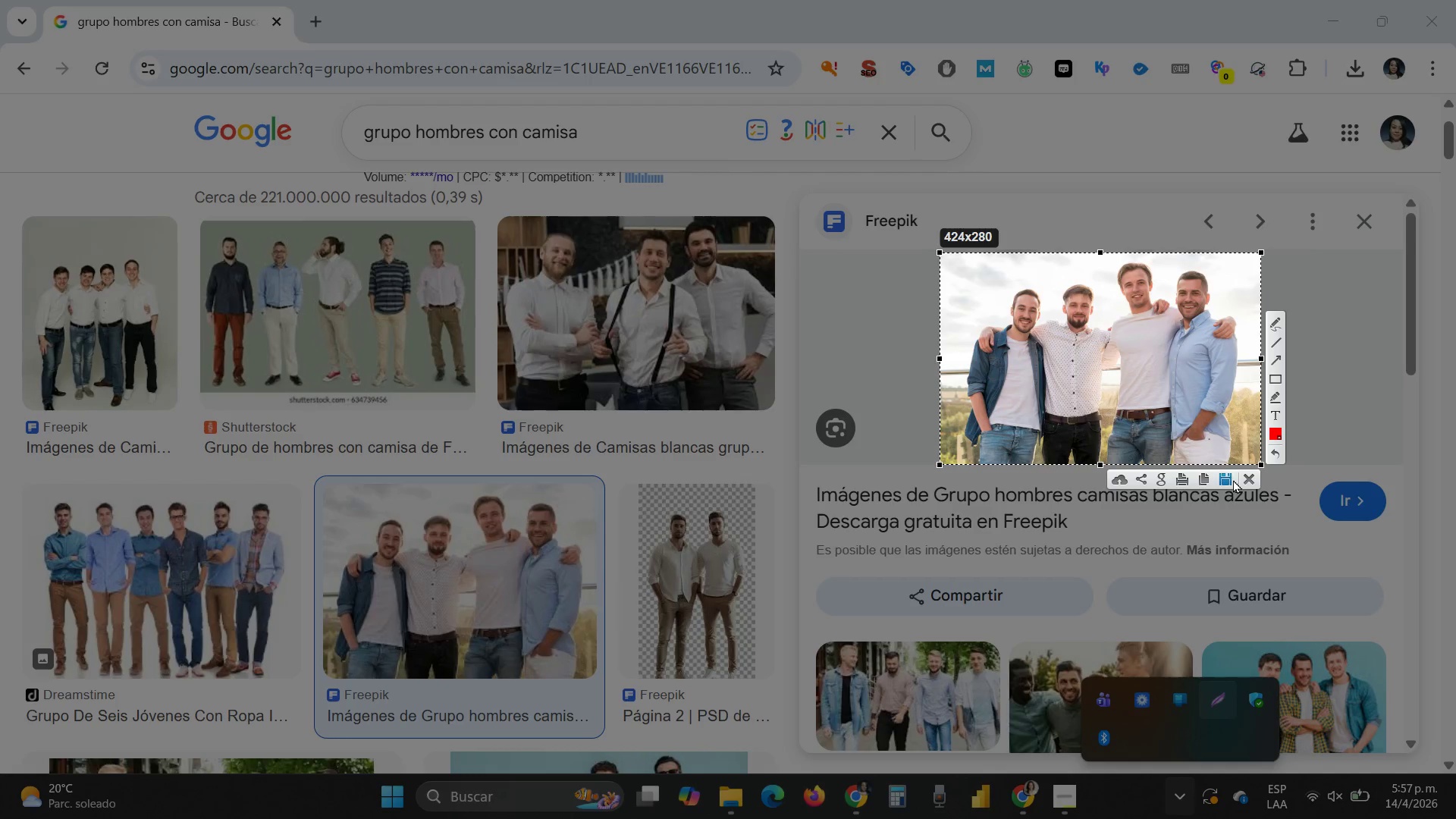 
left_click([1228, 480])
 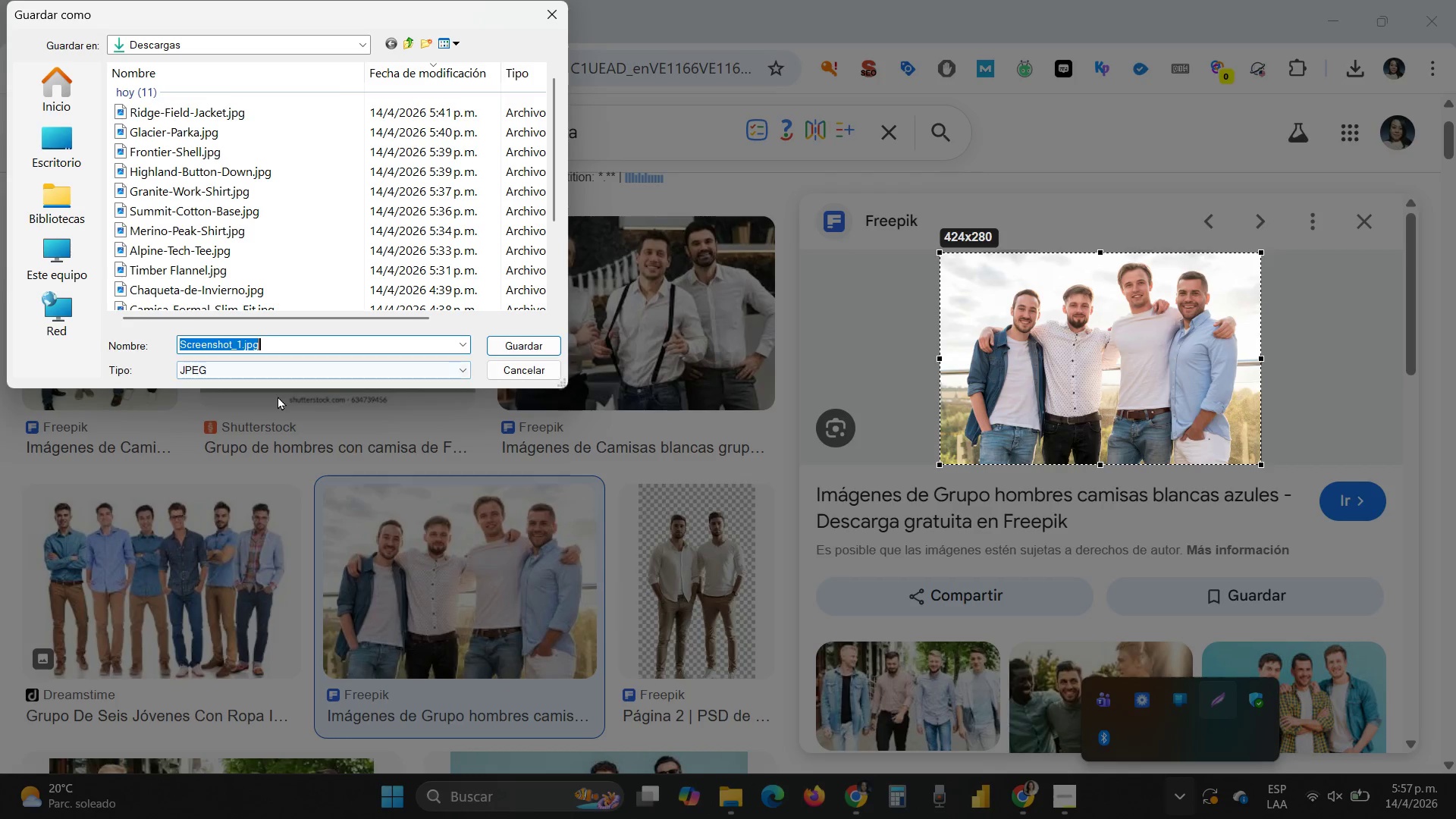 
type(men)
 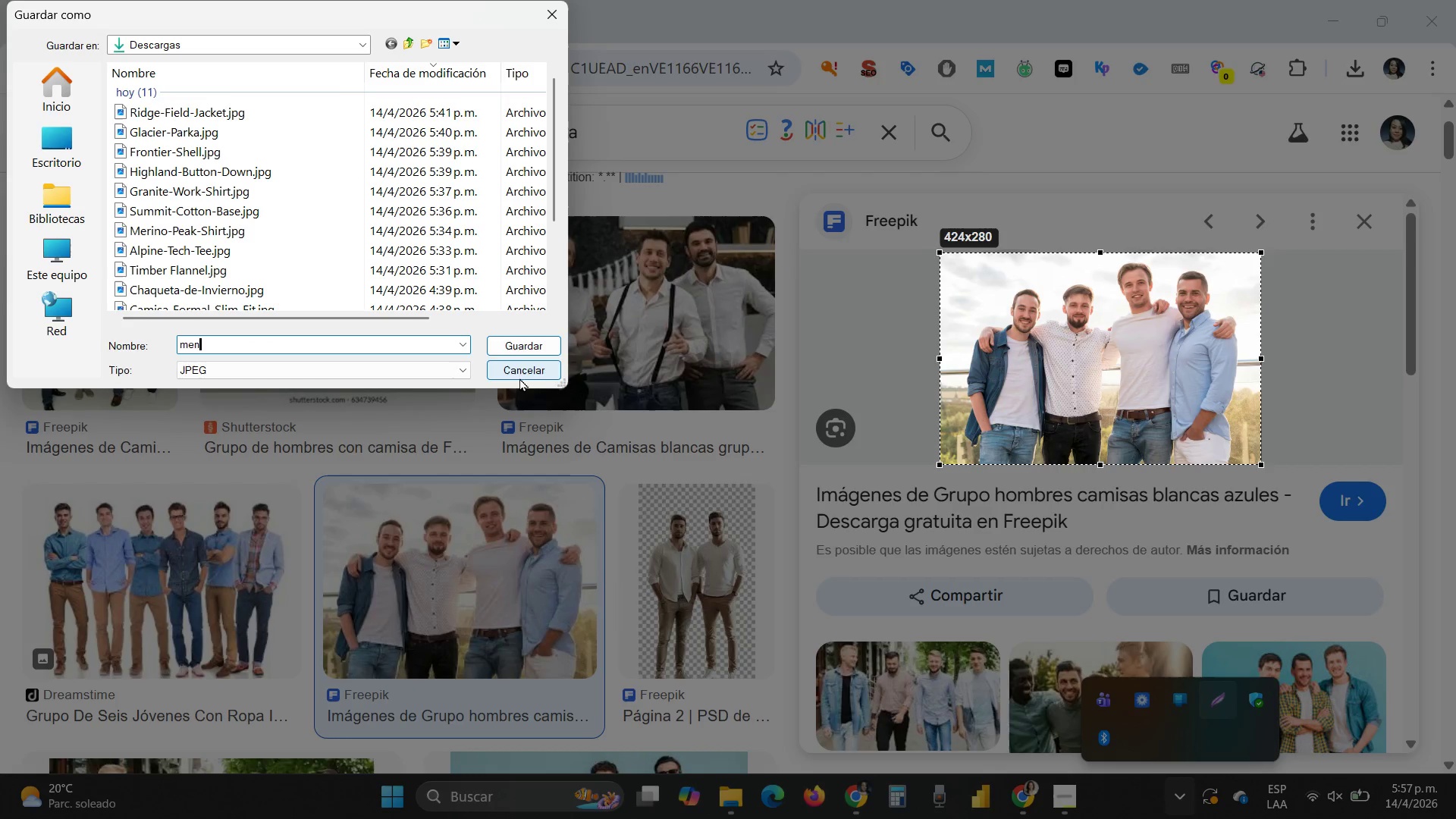 
left_click([502, 347])
 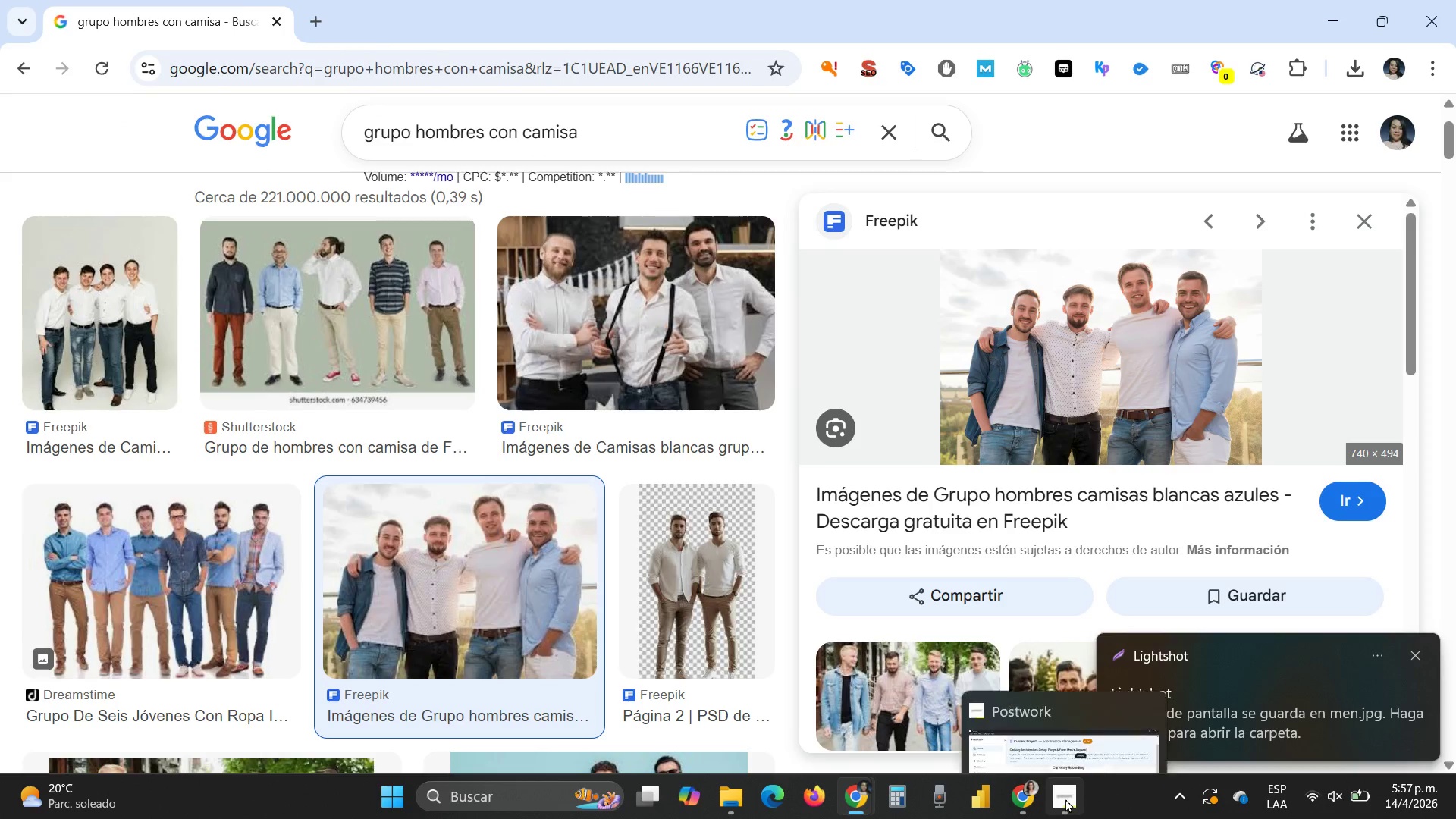 
left_click([1024, 803])
 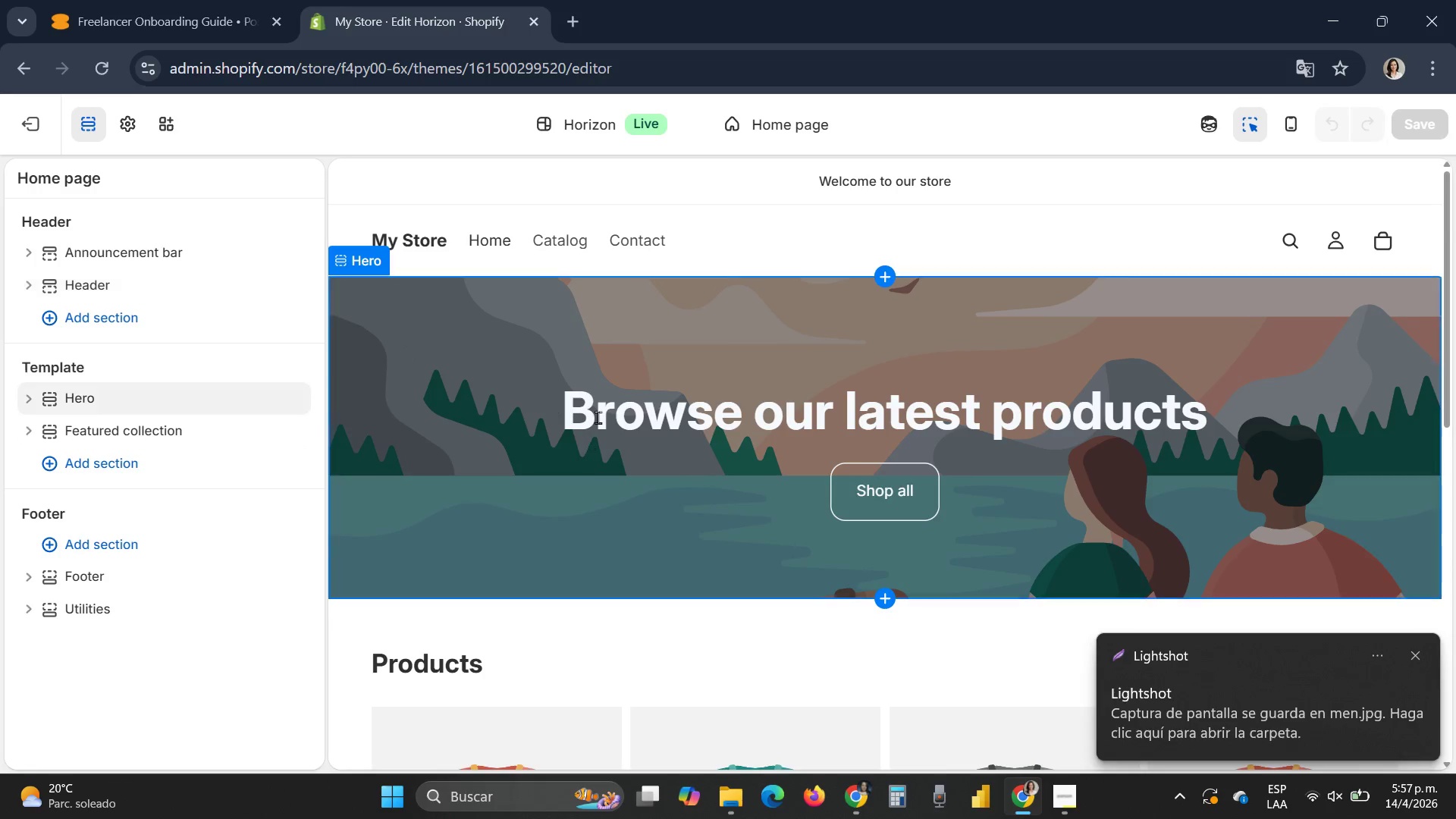 
left_click([556, 347])
 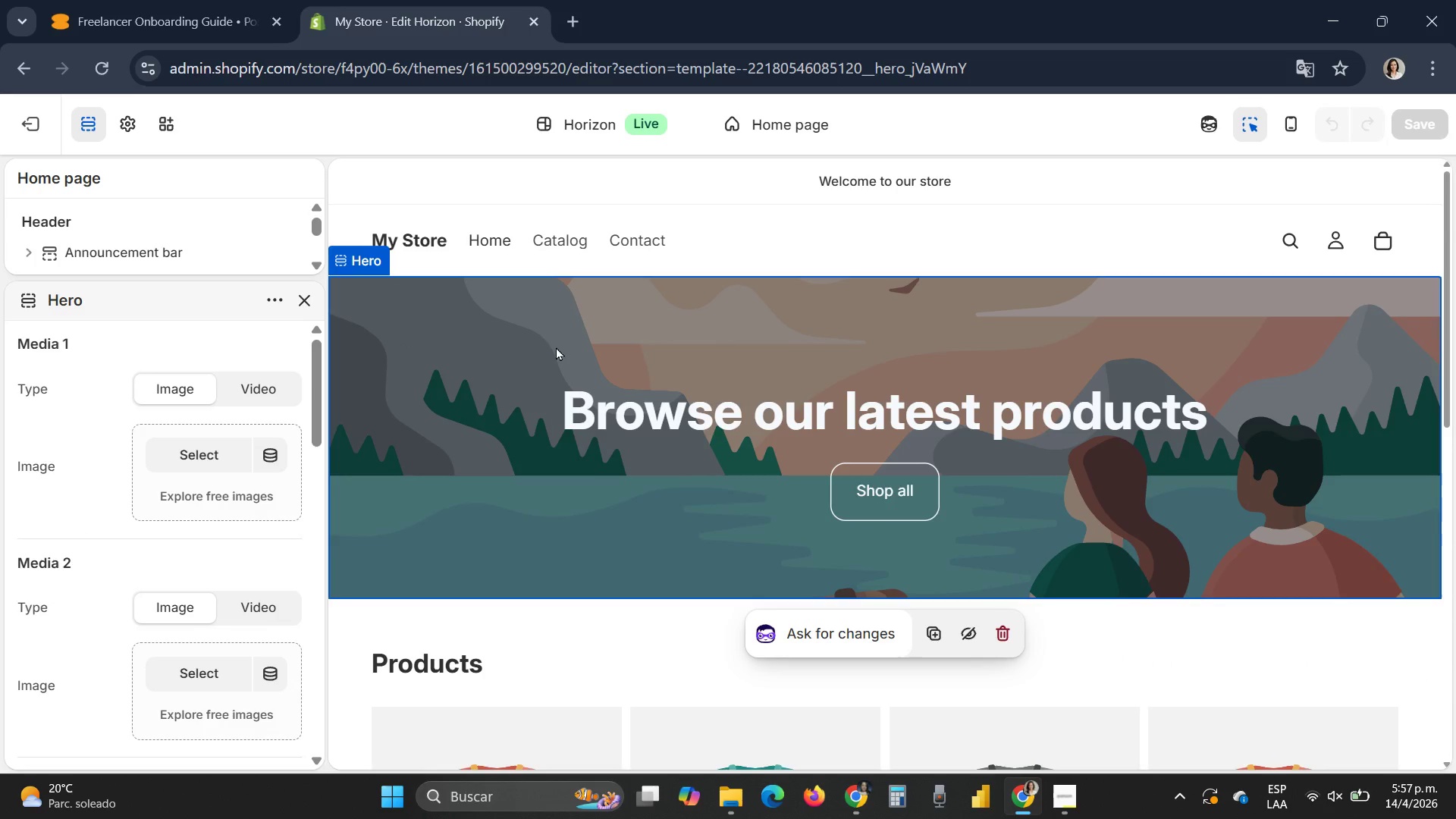 
mouse_move([573, 246])
 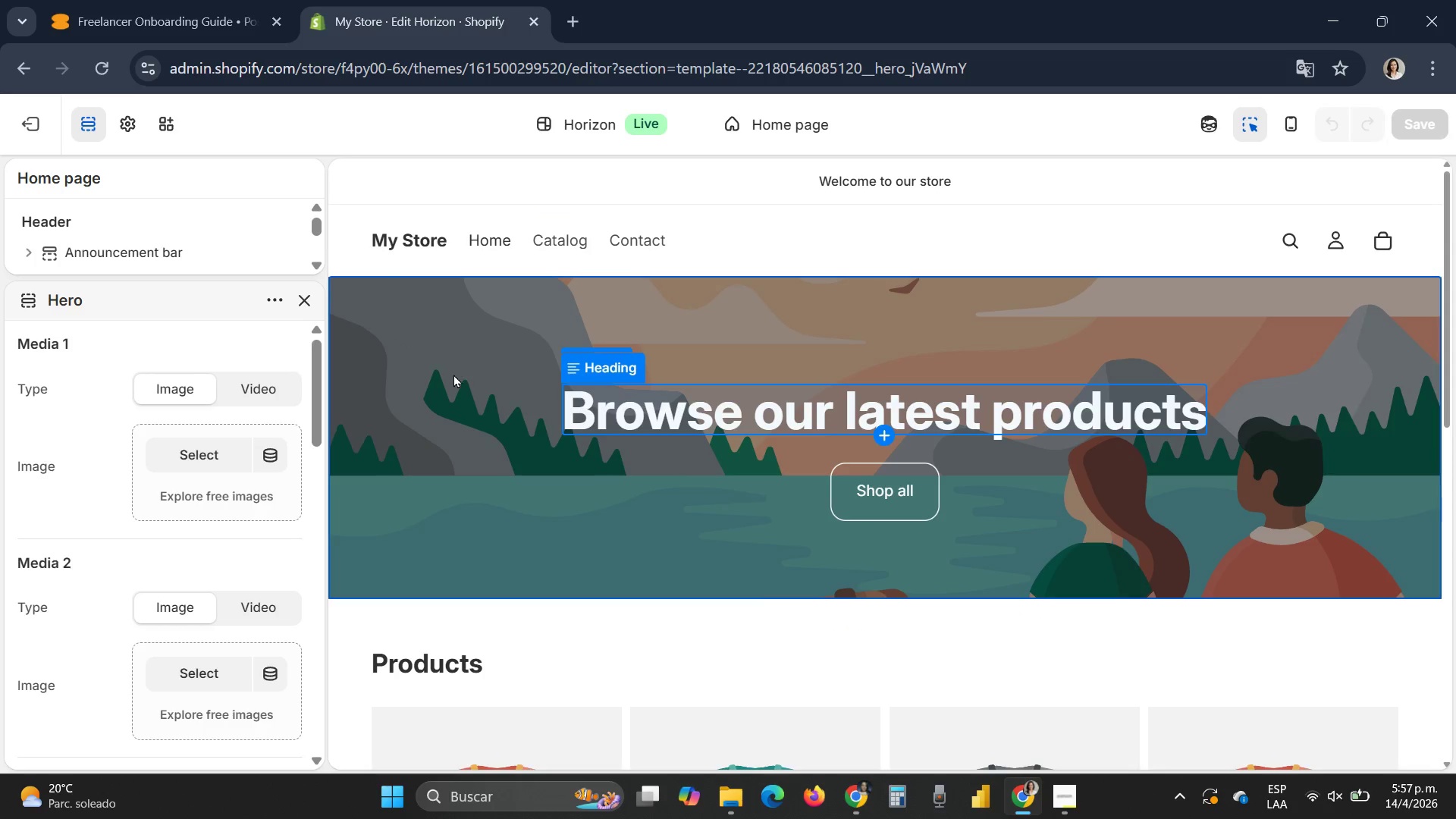 
left_click([456, 375])
 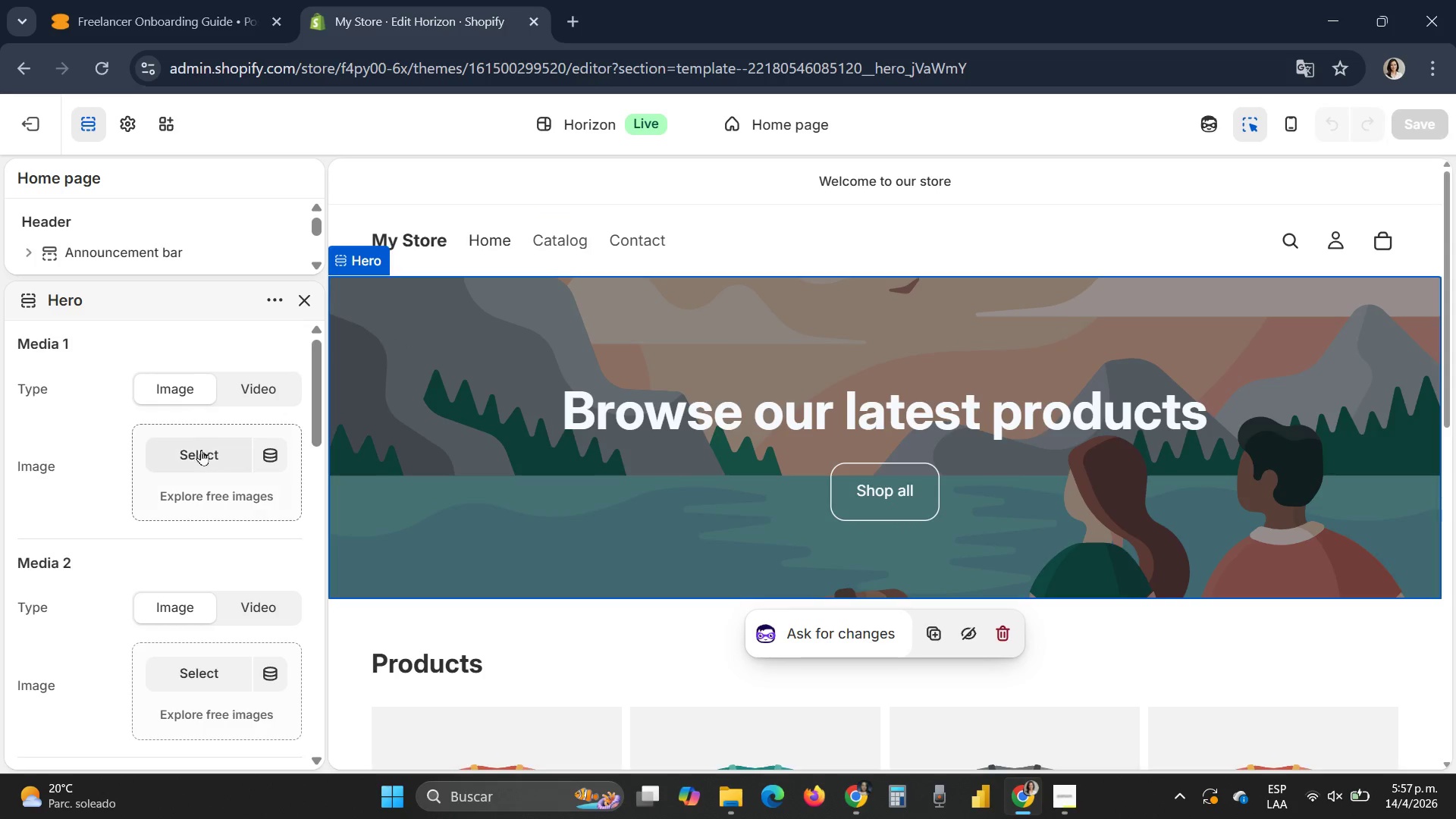 
left_click([201, 457])
 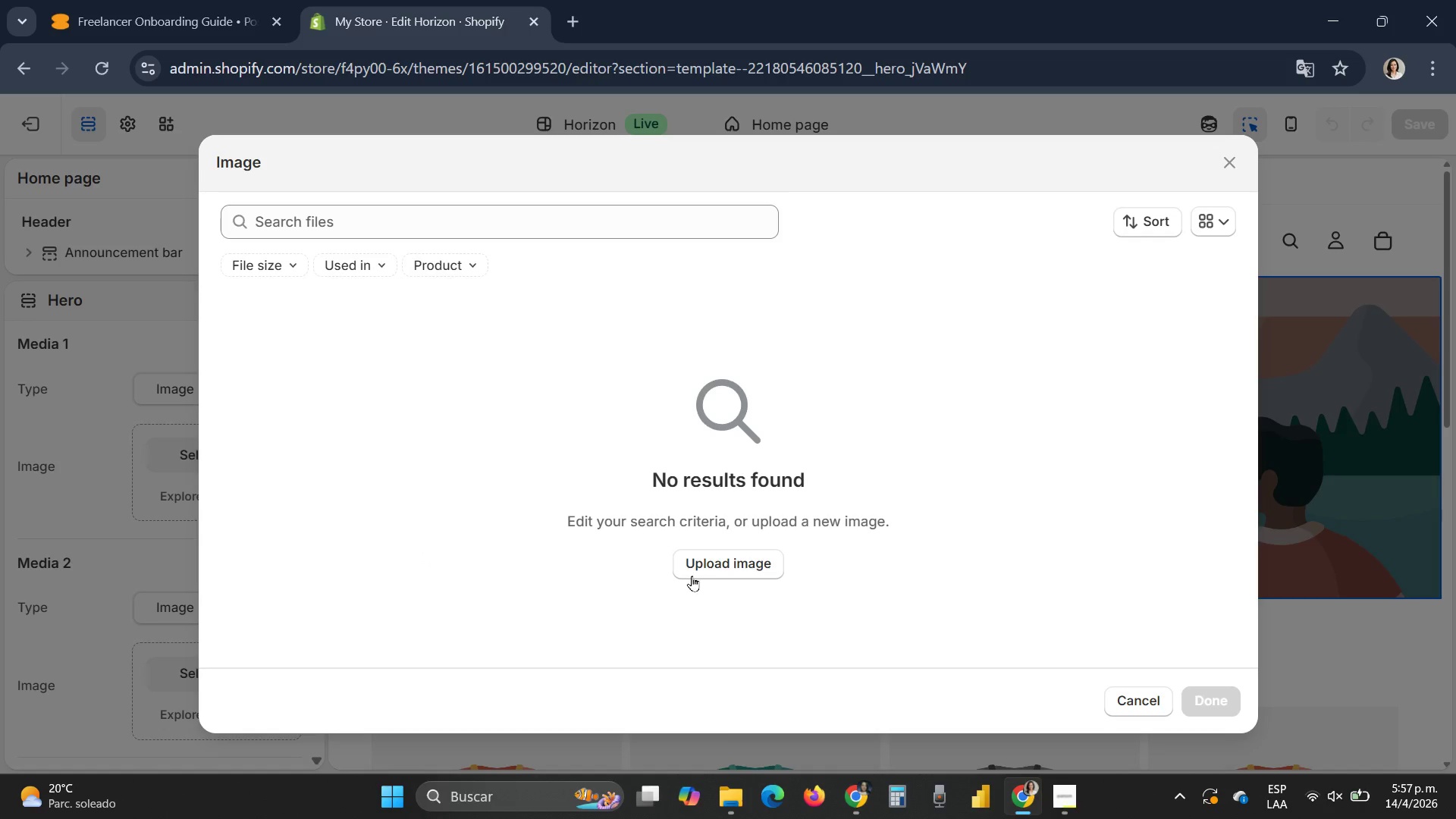 
left_click([726, 566])
 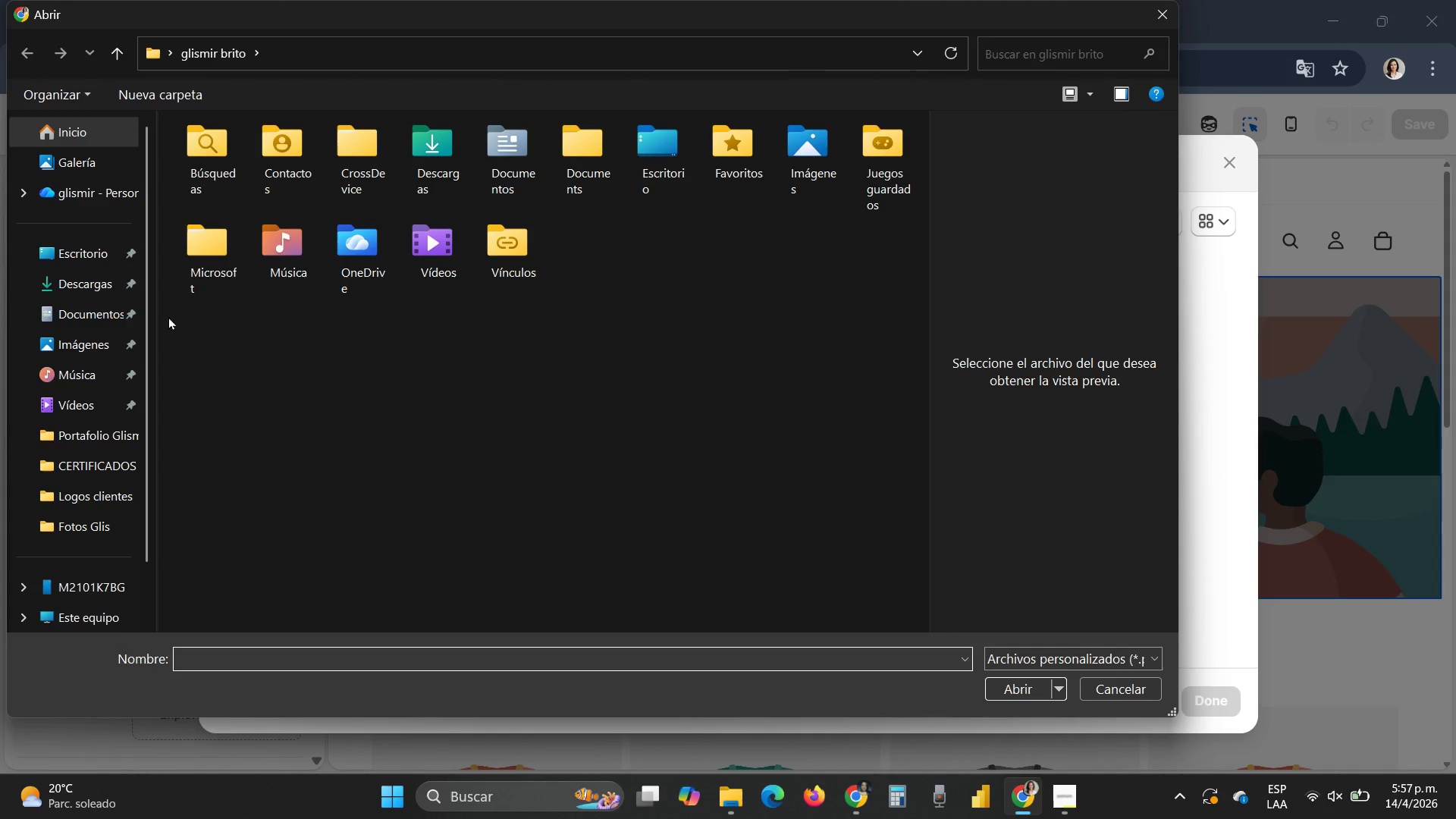 
left_click([93, 287])
 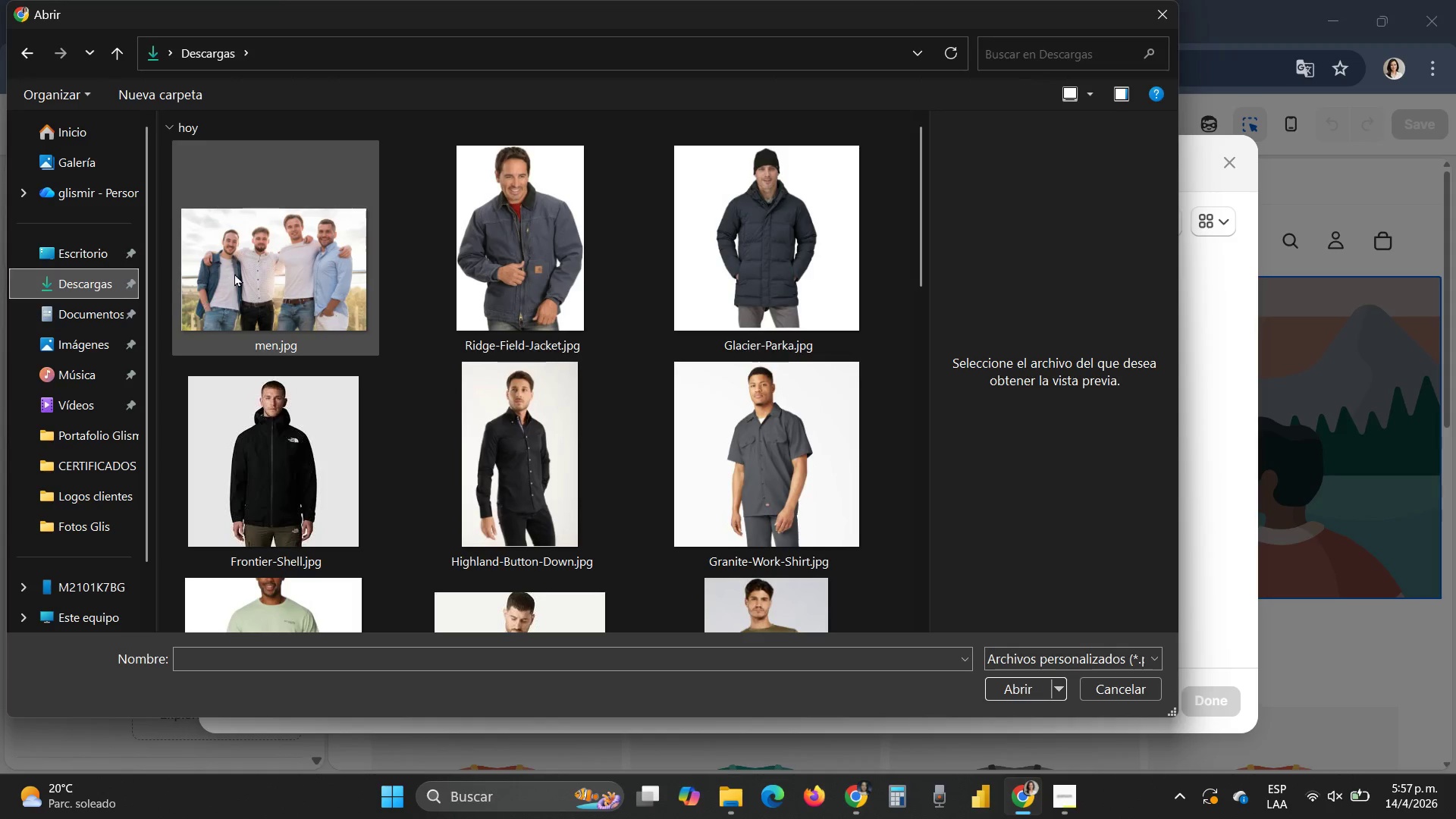 
double_click([234, 273])
 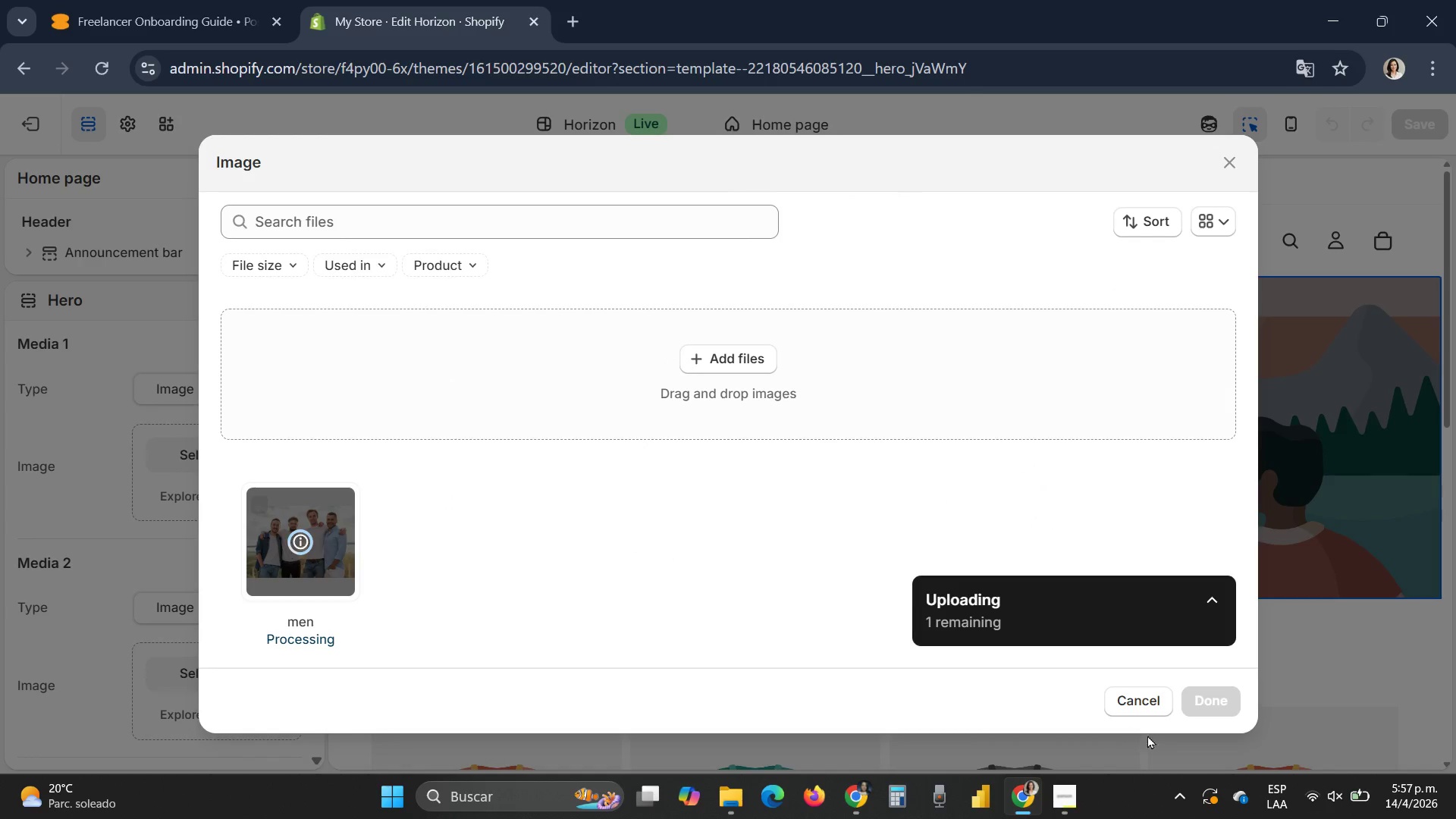 
wait(5.09)
 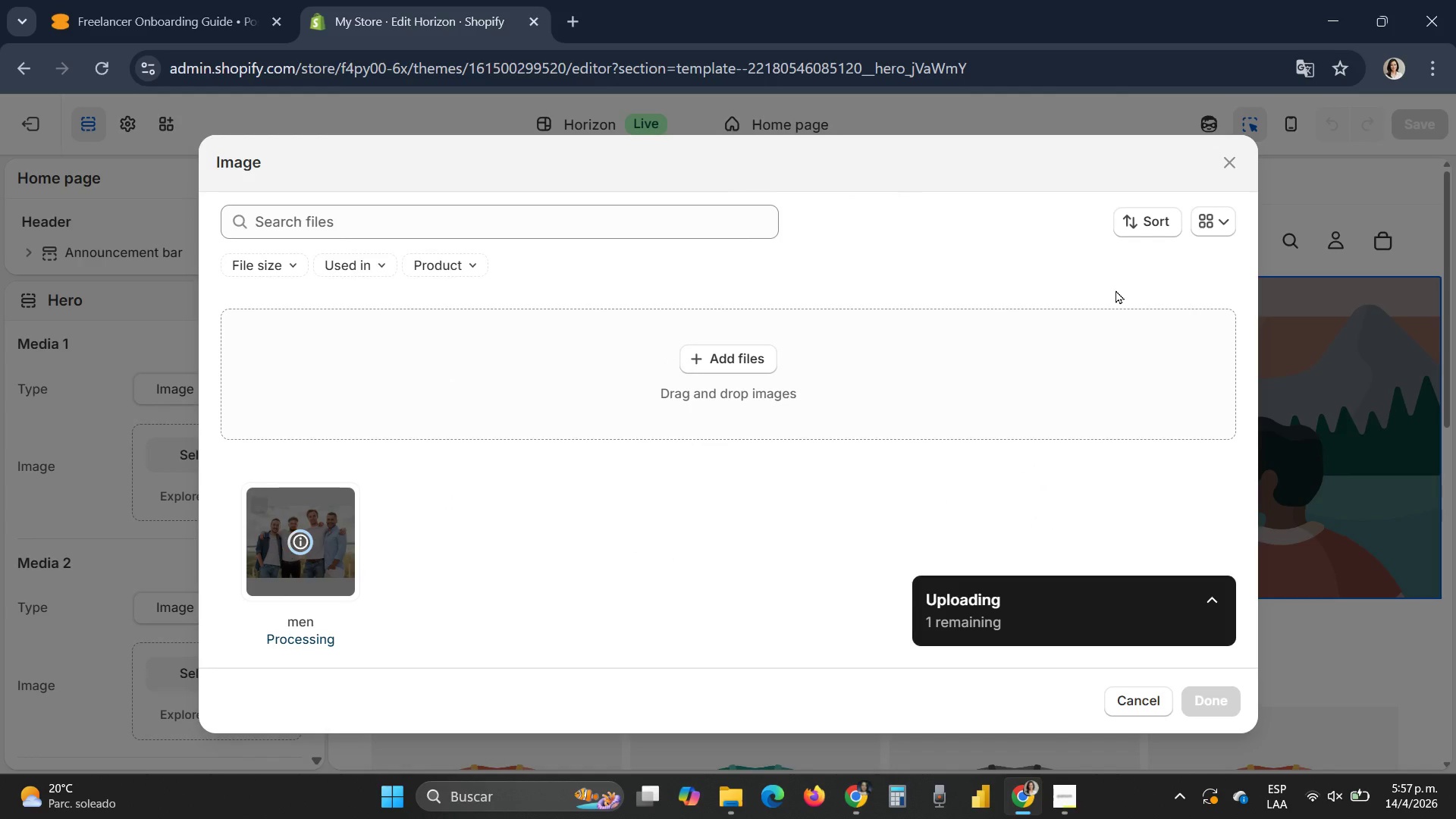 
left_click([1209, 705])
 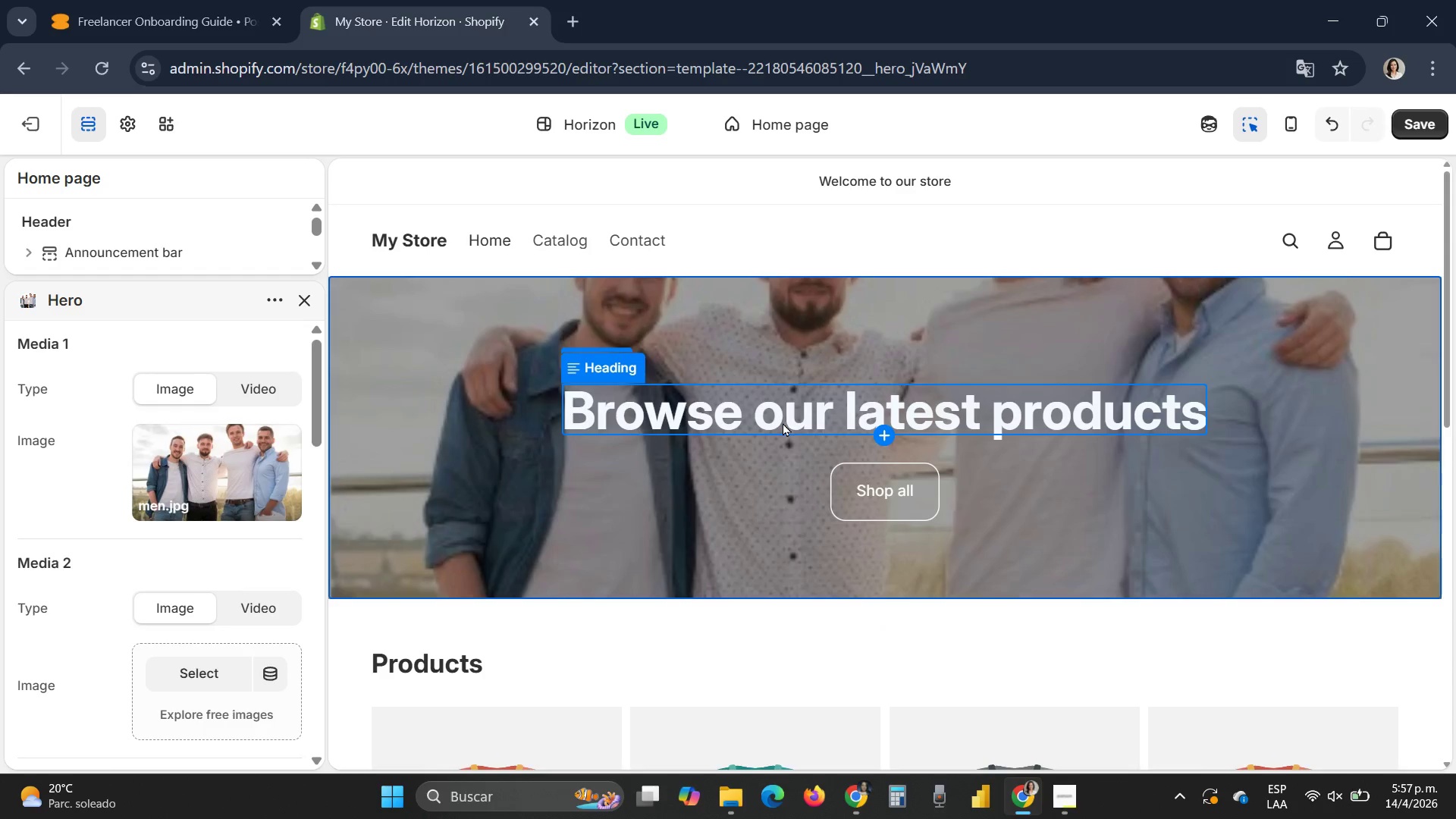 
wait(5.41)
 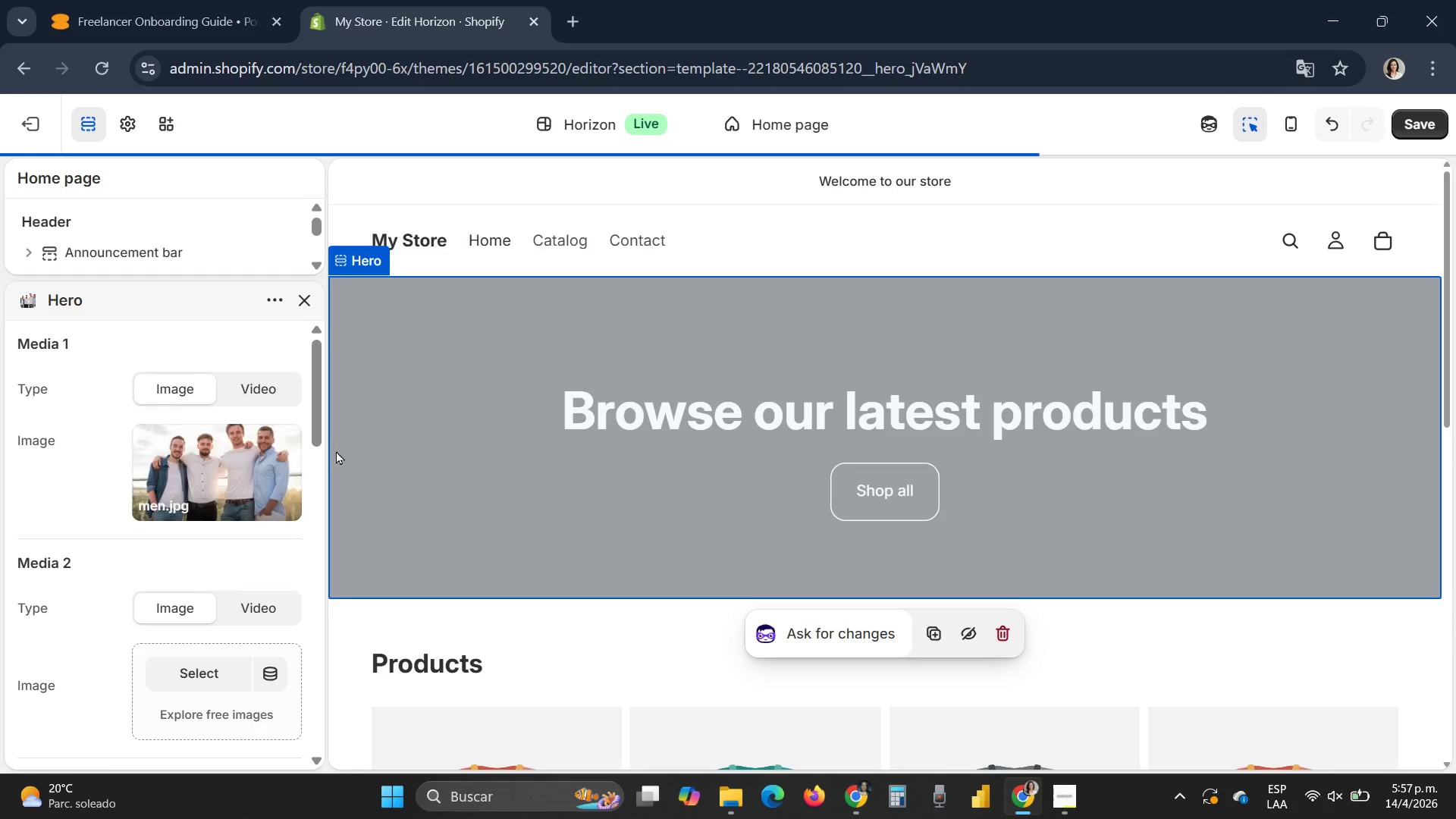 
left_click([783, 422])
 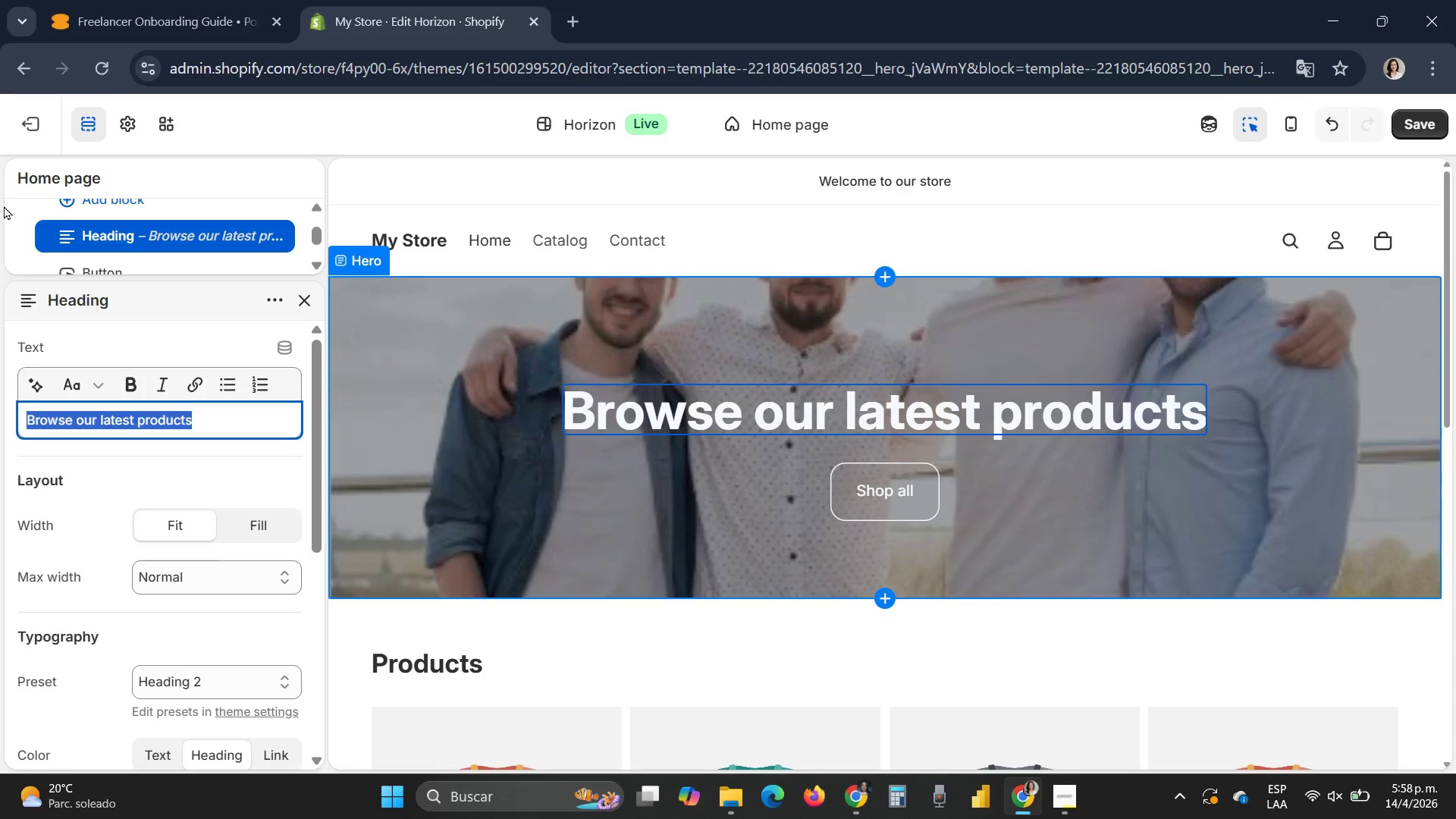 
wait(5.27)
 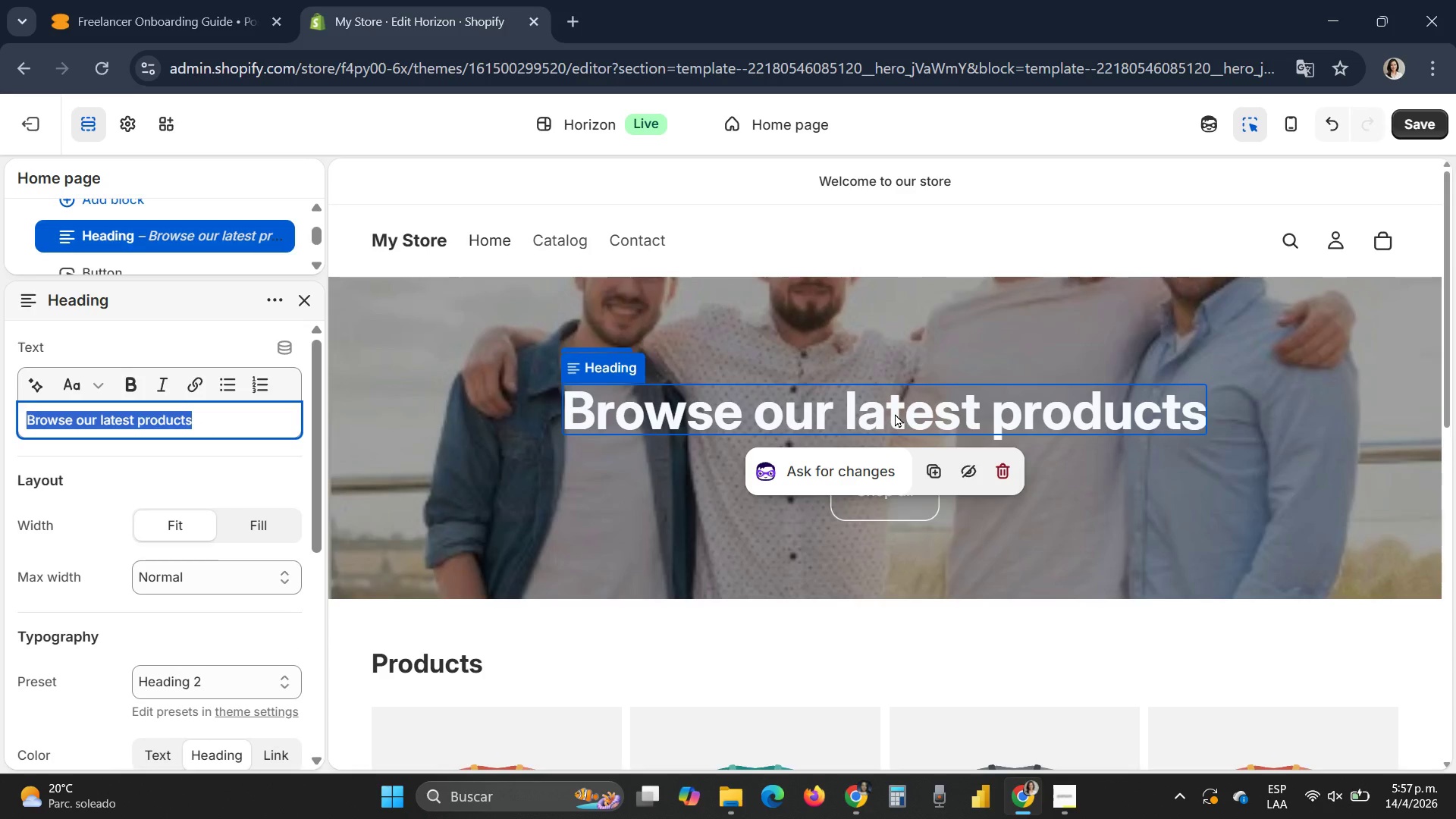 
key(CapsLock)
 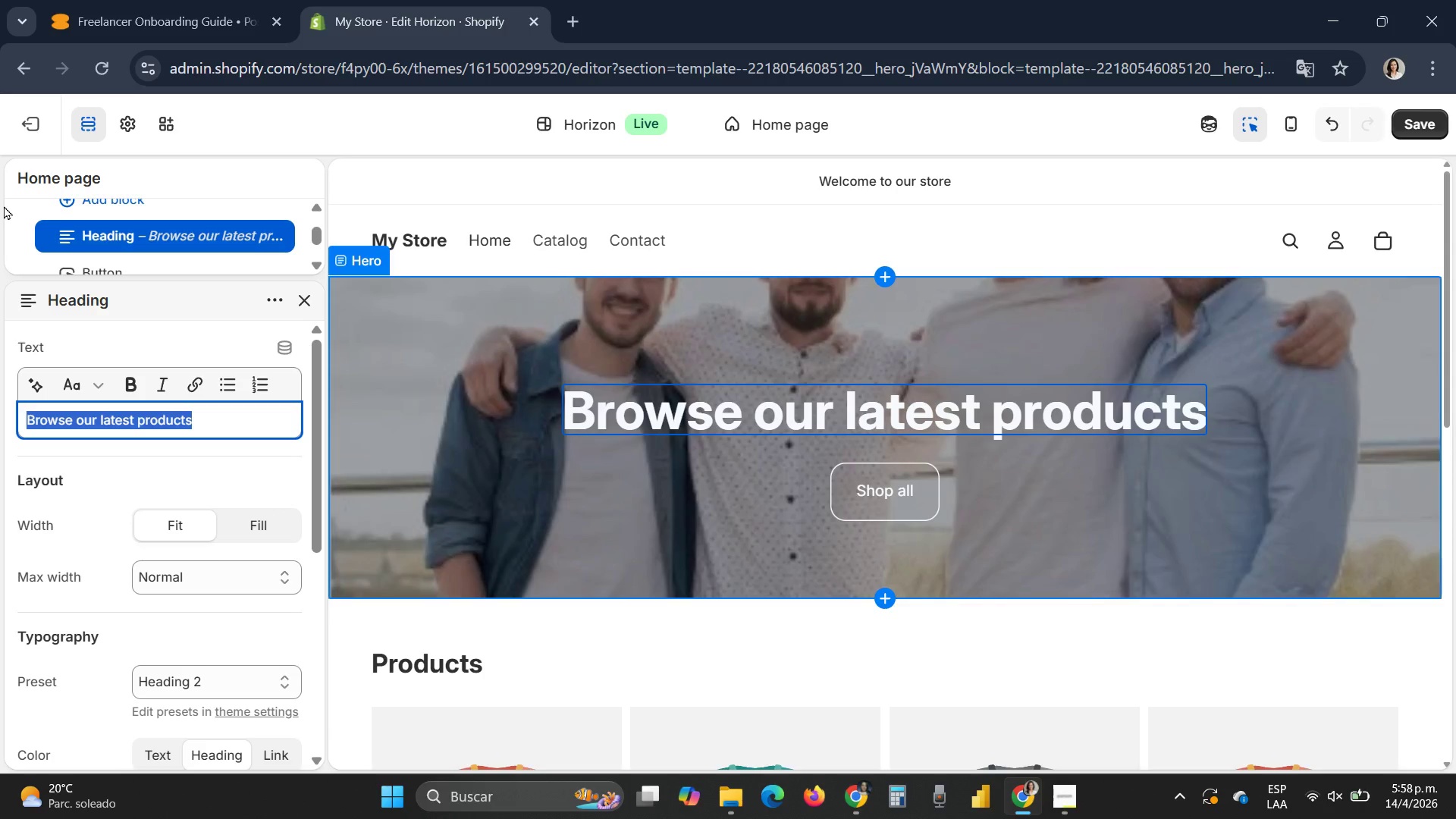 
wait(21.26)
 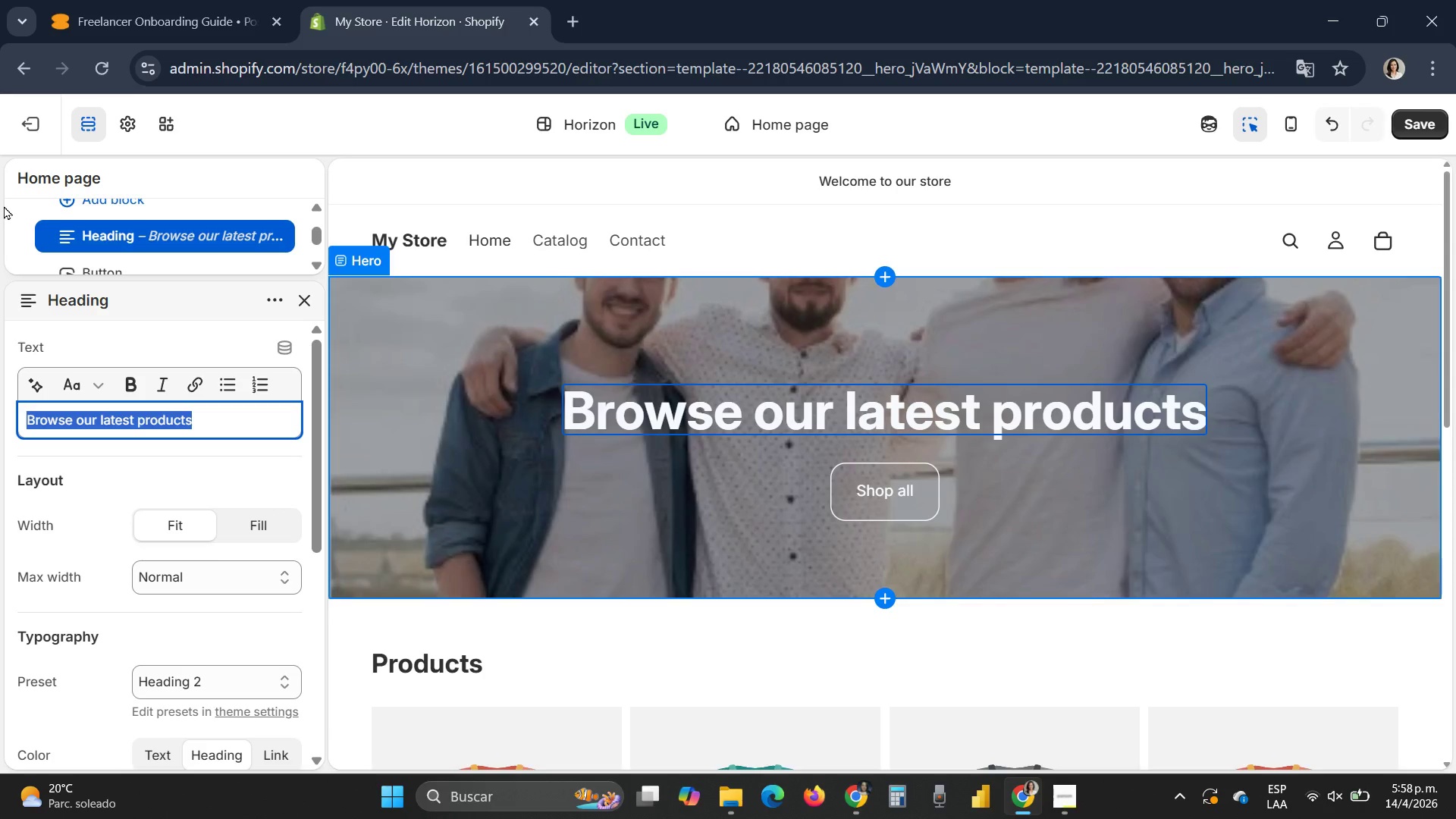 
left_click([1064, 798])